 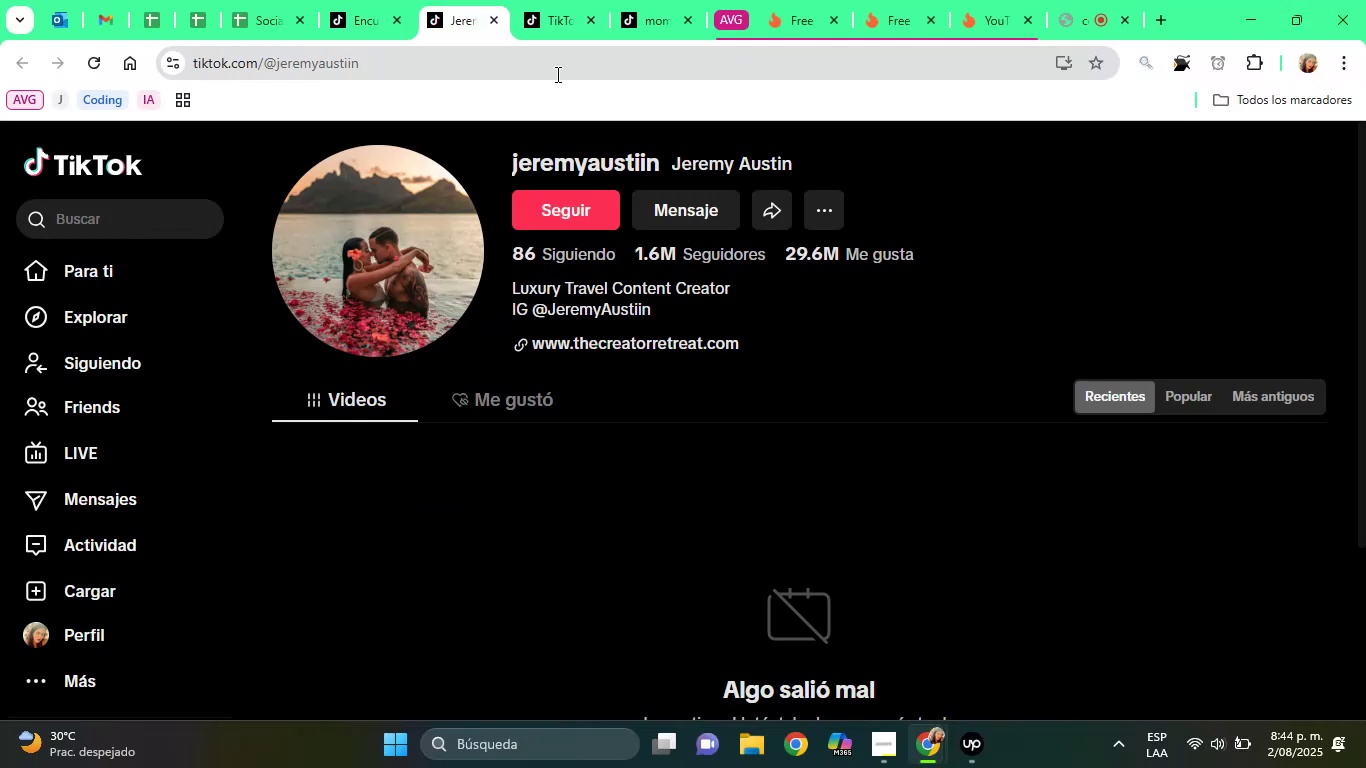 
left_click_drag(start_coordinate=[1365, 396], to_coordinate=[1362, 515])
 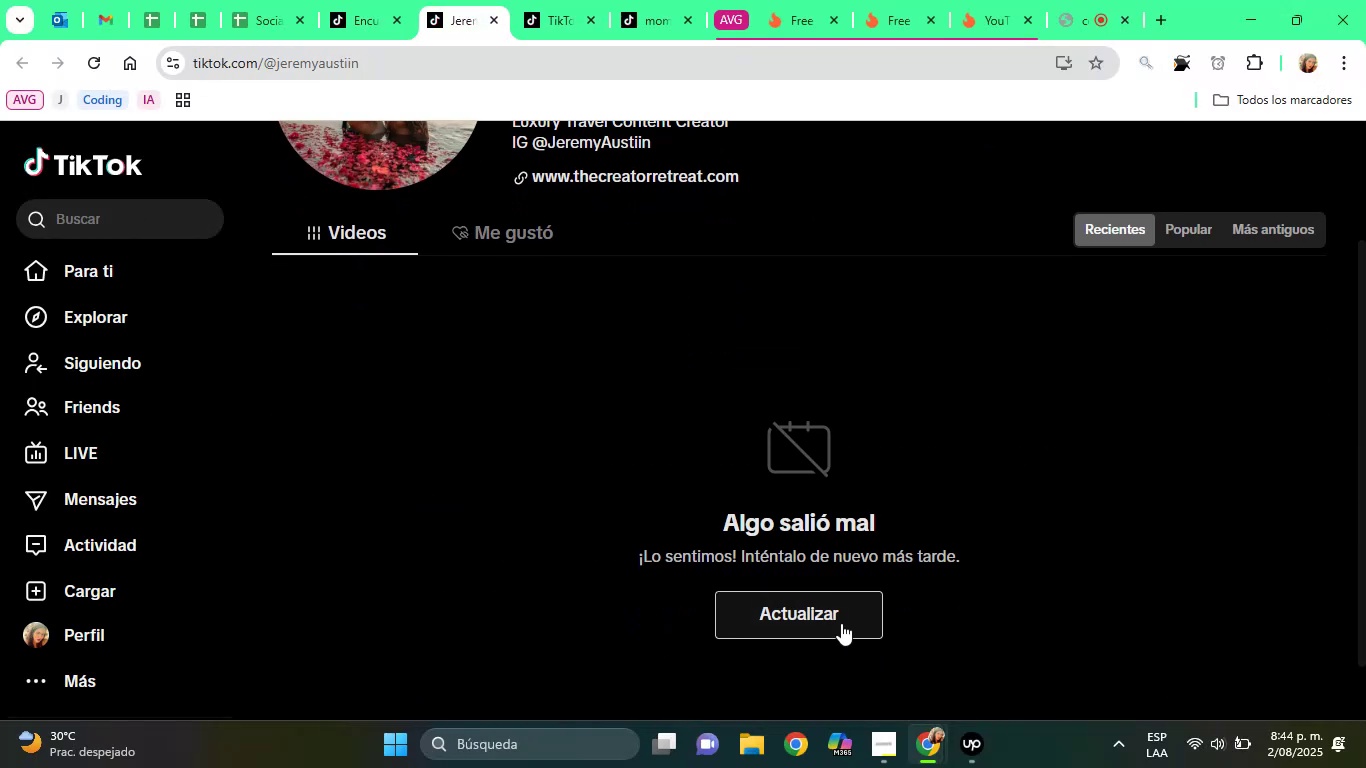 
left_click([841, 623])
 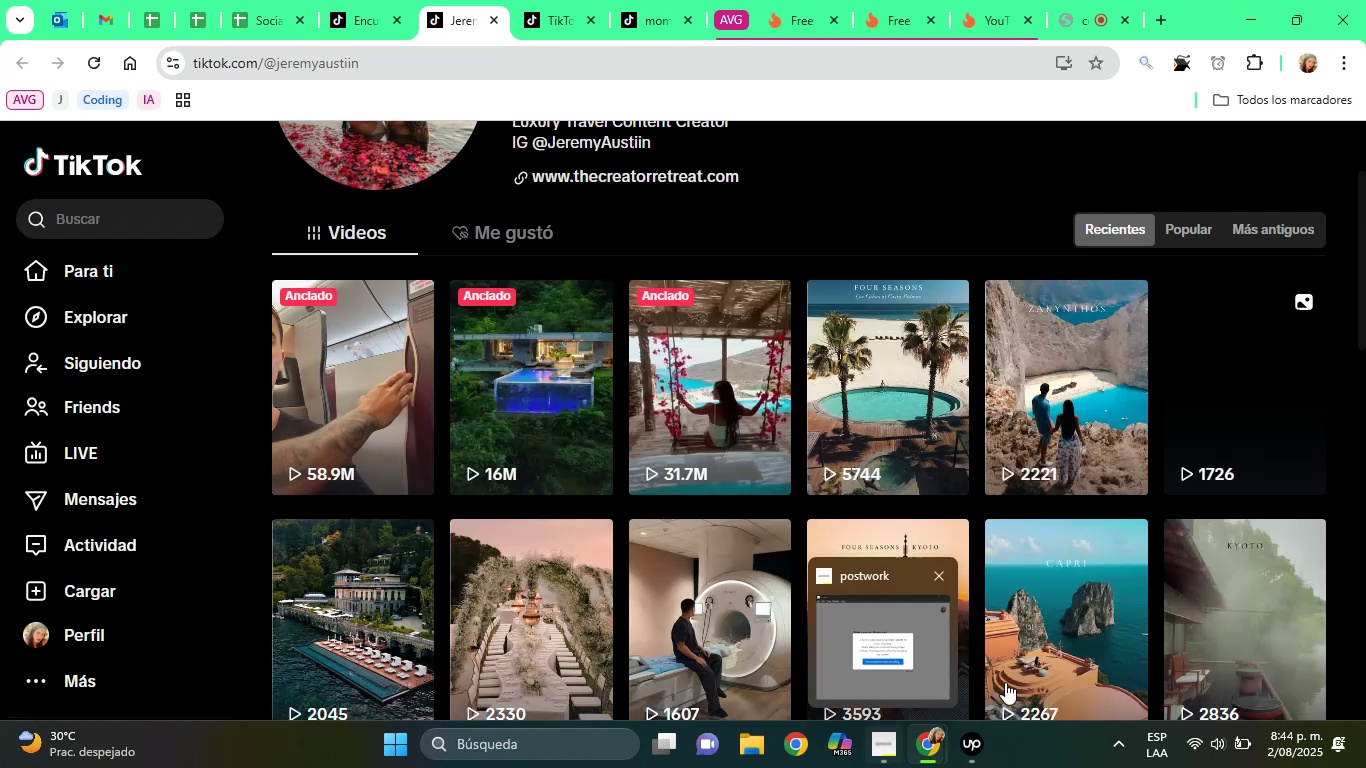 
left_click_drag(start_coordinate=[1365, 385], to_coordinate=[1365, 316])
 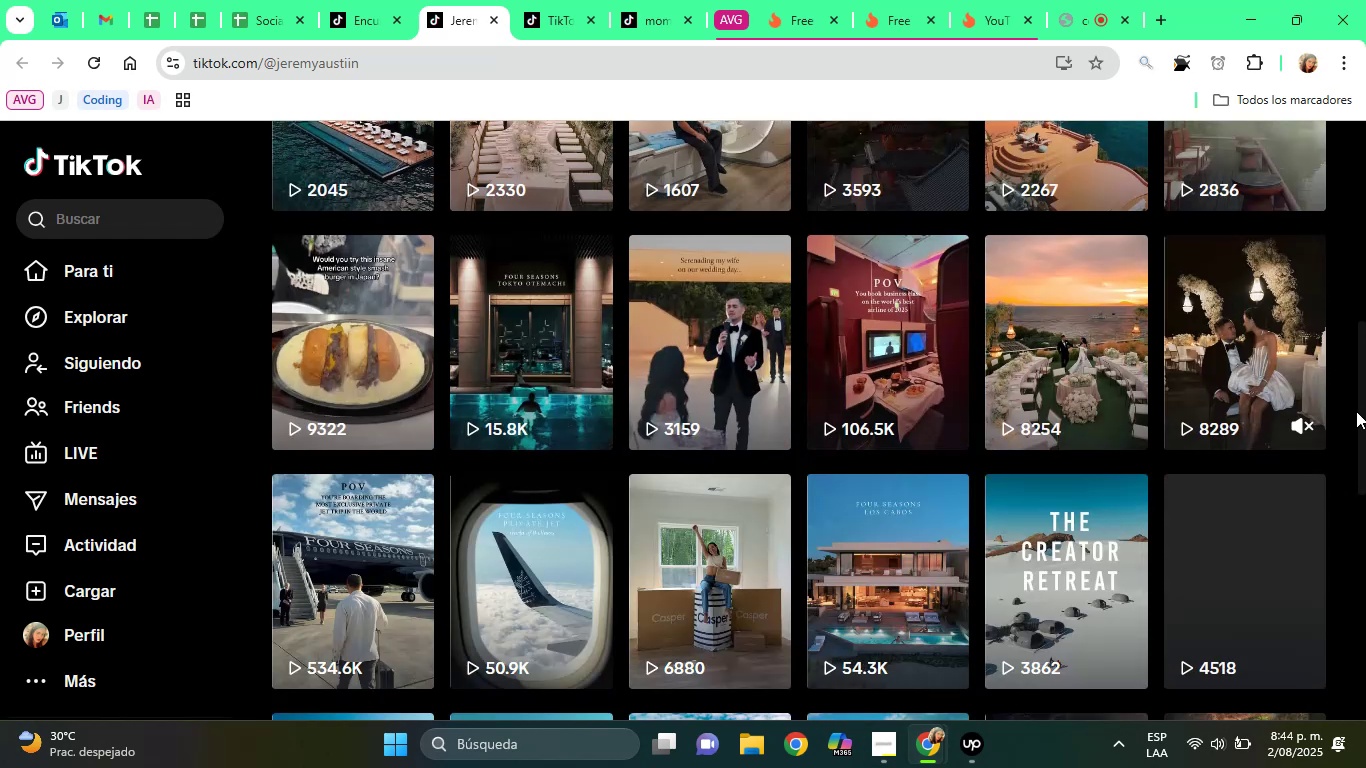 
left_click_drag(start_coordinate=[1363, 414], to_coordinate=[1365, 176])
 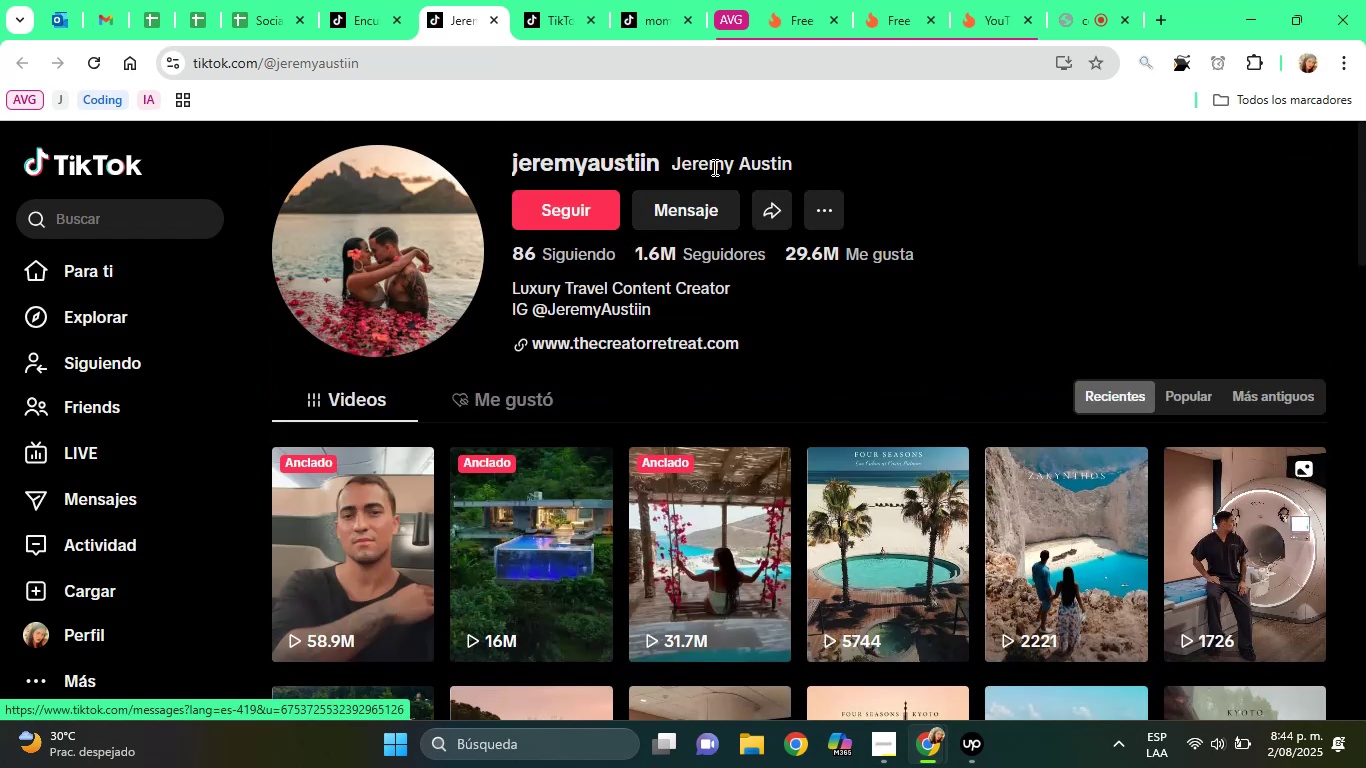 
double_click([715, 167])
 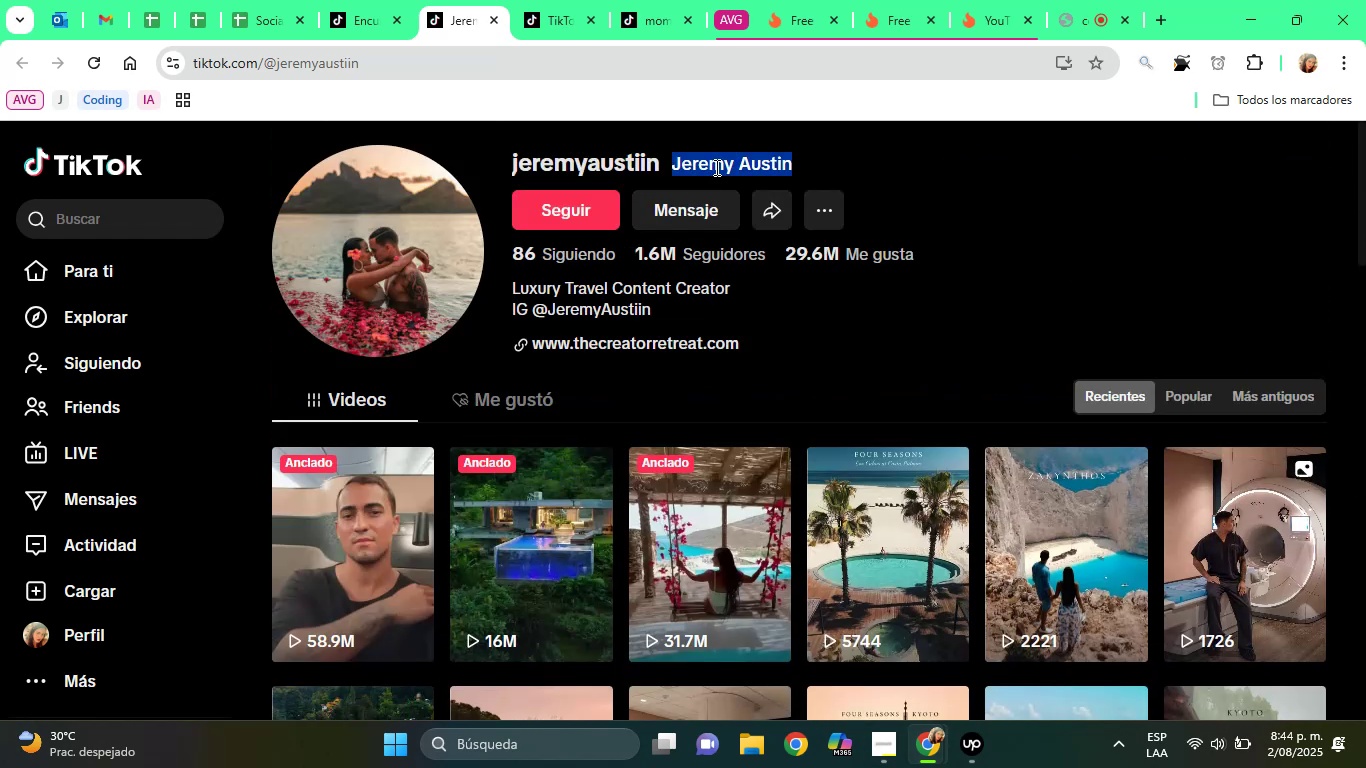 
triple_click([715, 167])
 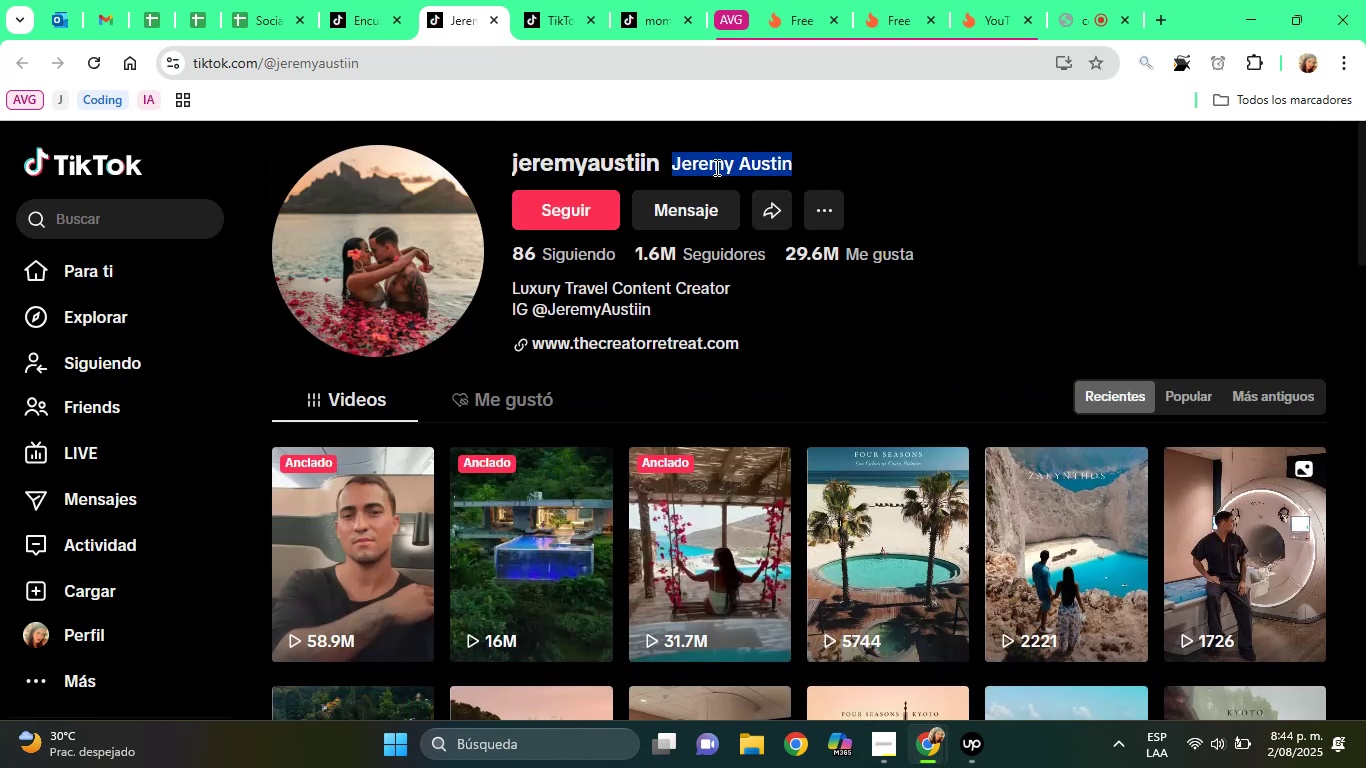 
right_click([715, 167])
 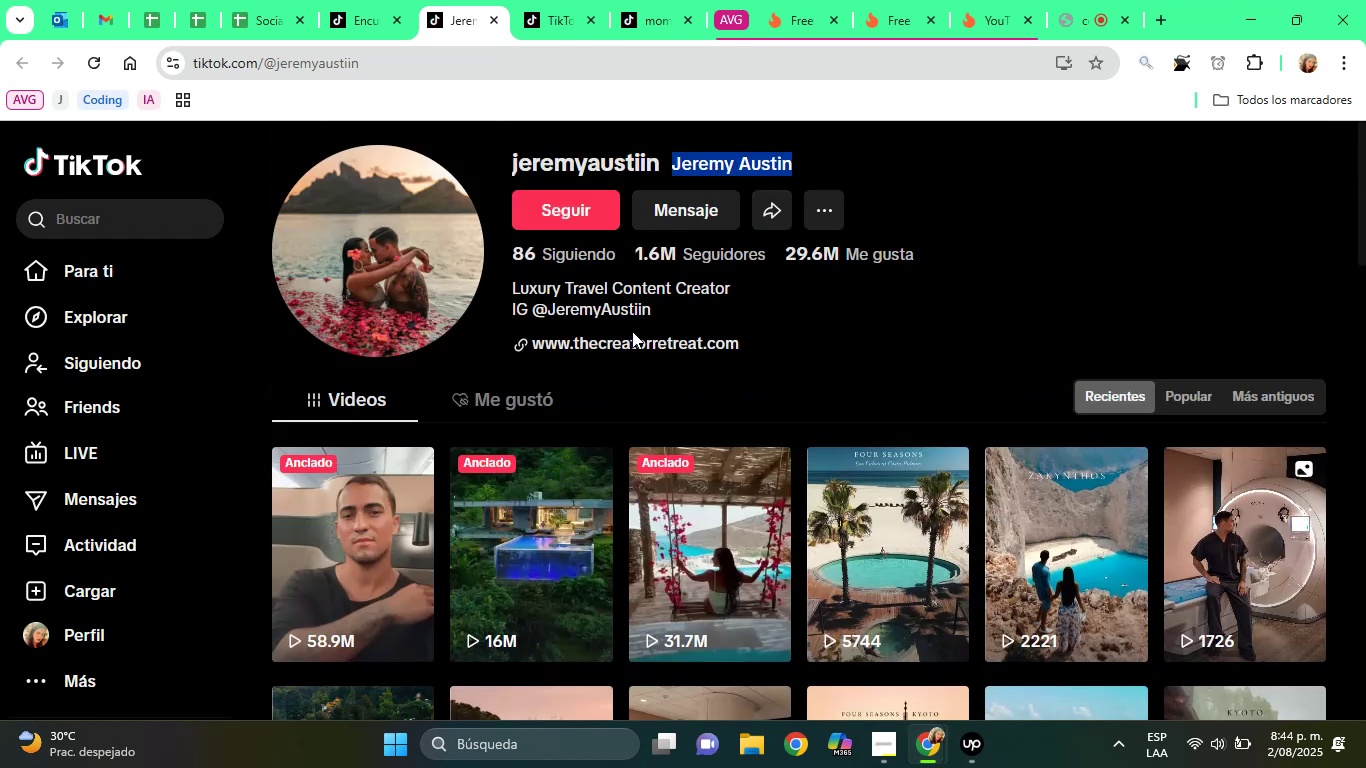 
right_click([627, 337])
 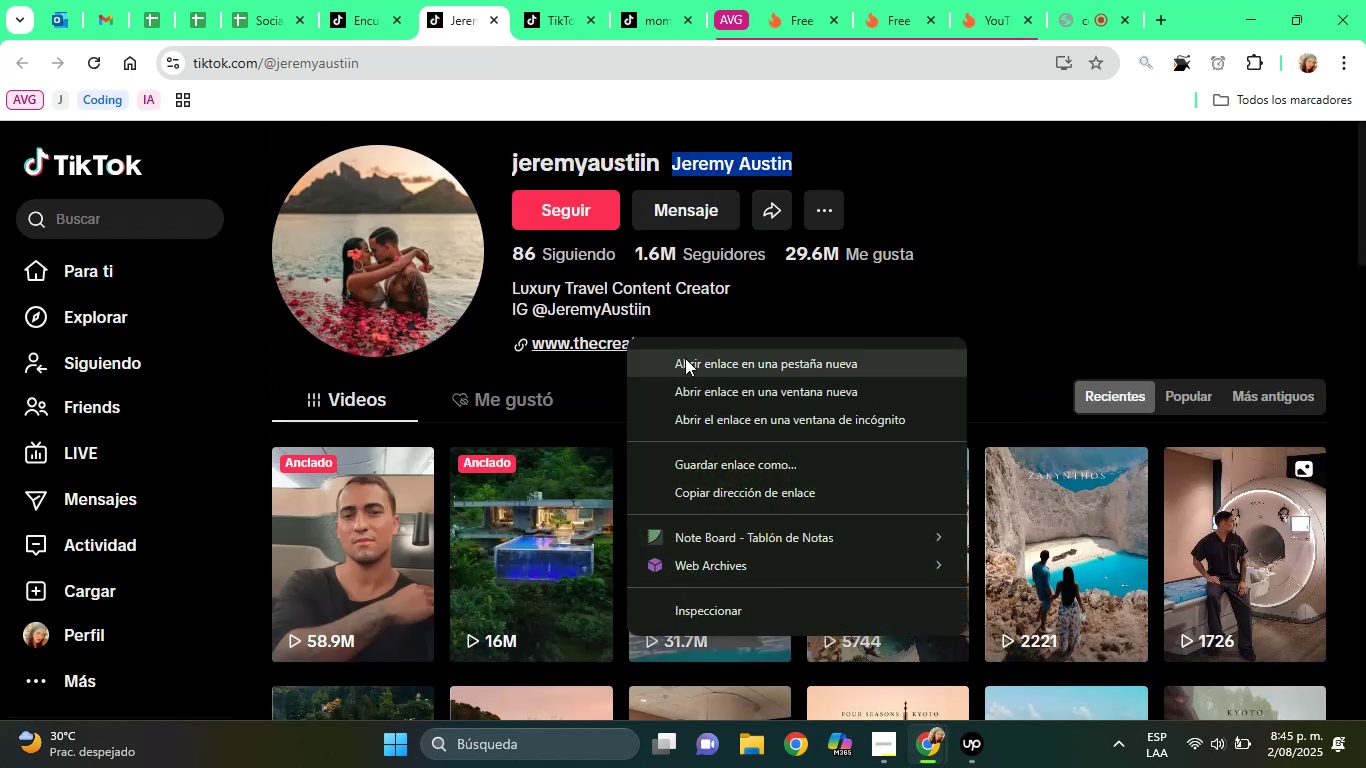 
left_click([685, 358])
 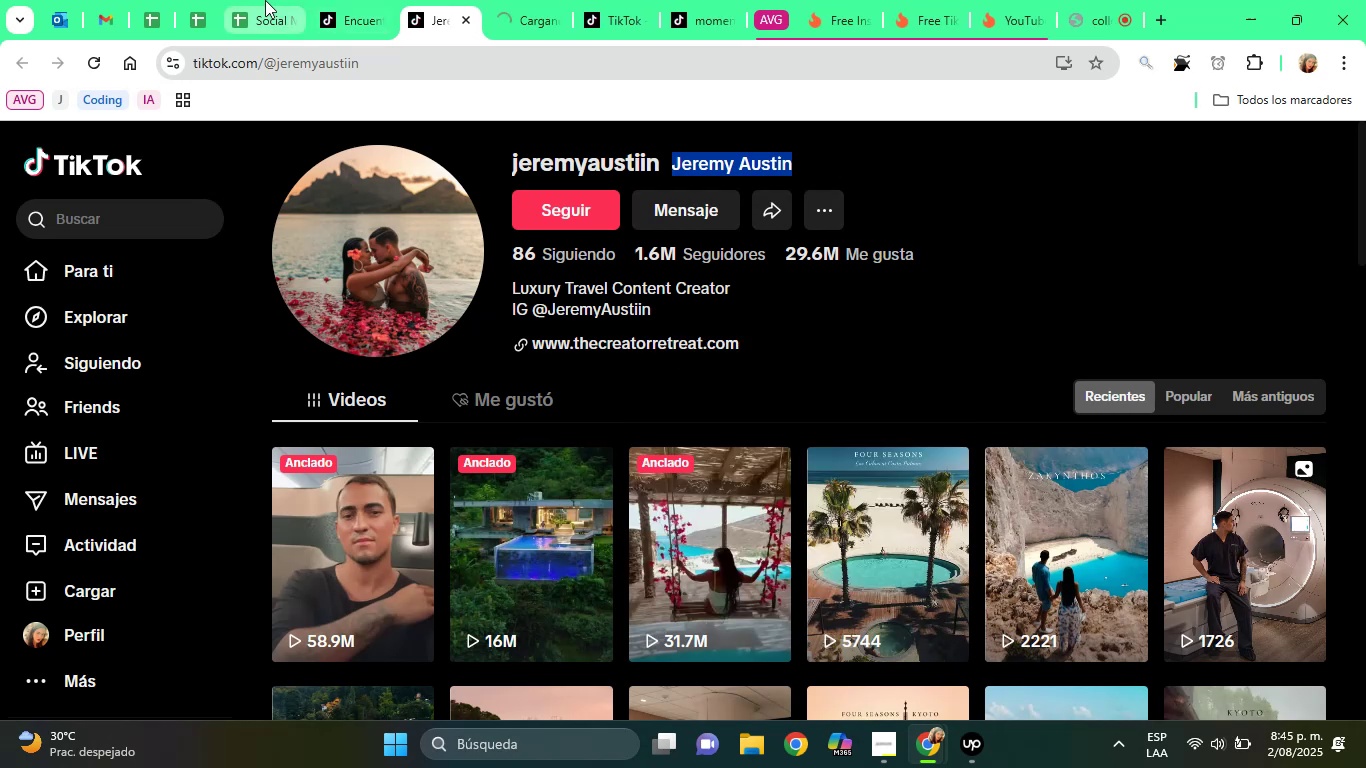 
left_click([265, 0])
 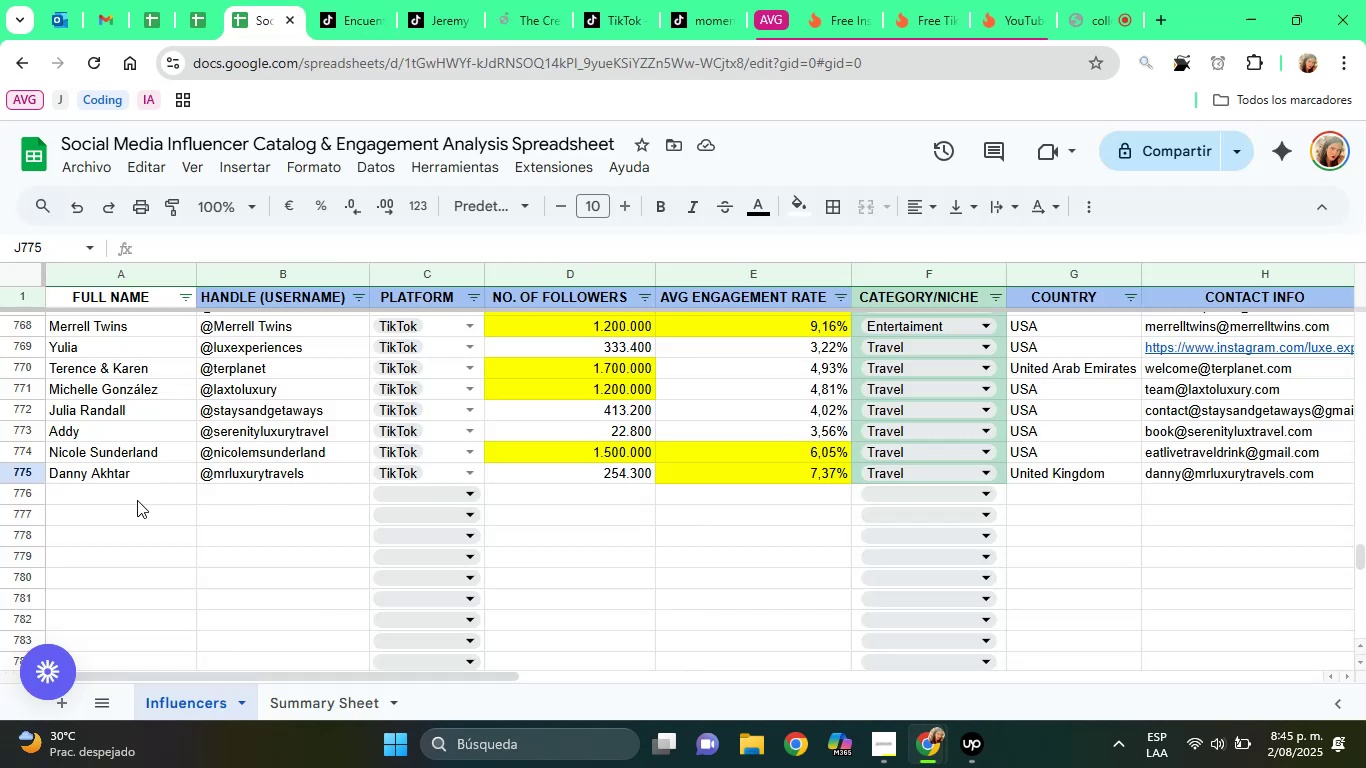 
left_click([136, 500])
 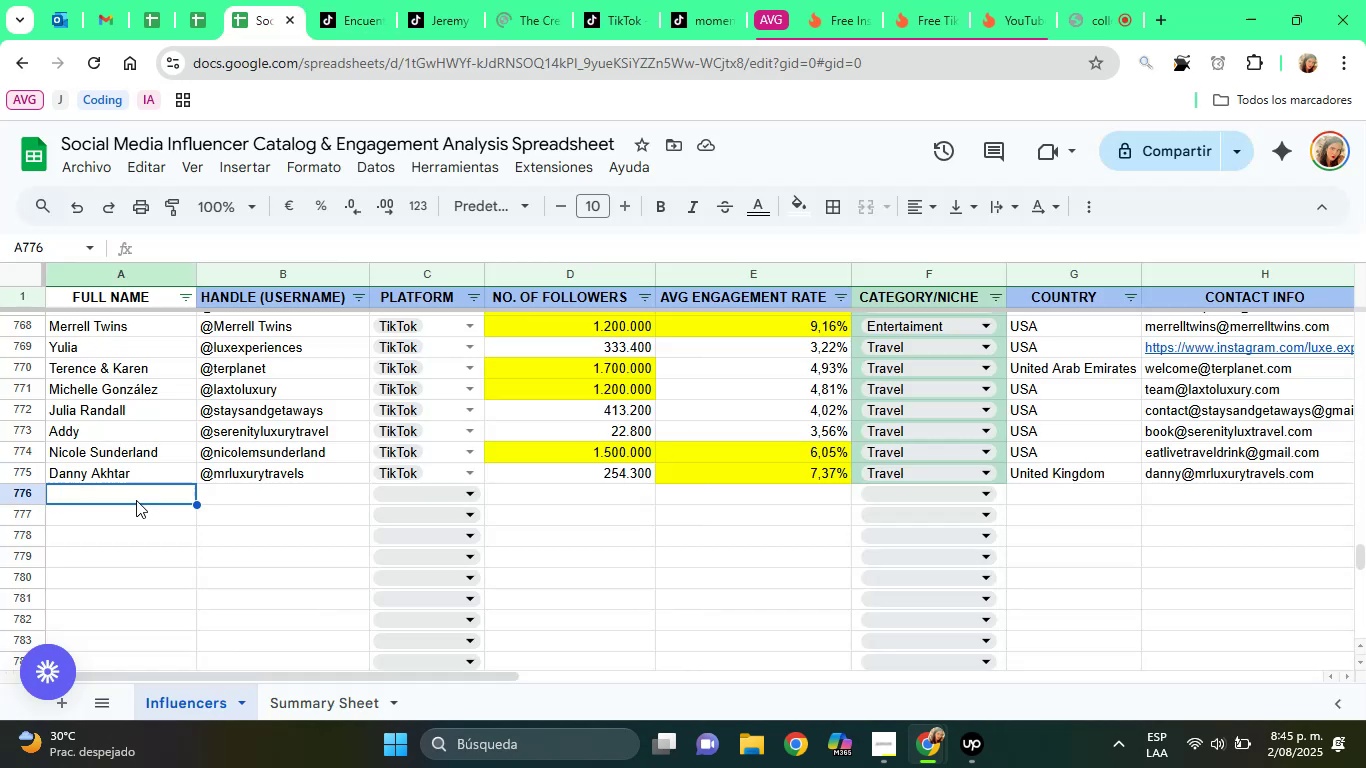 
right_click([136, 500])
 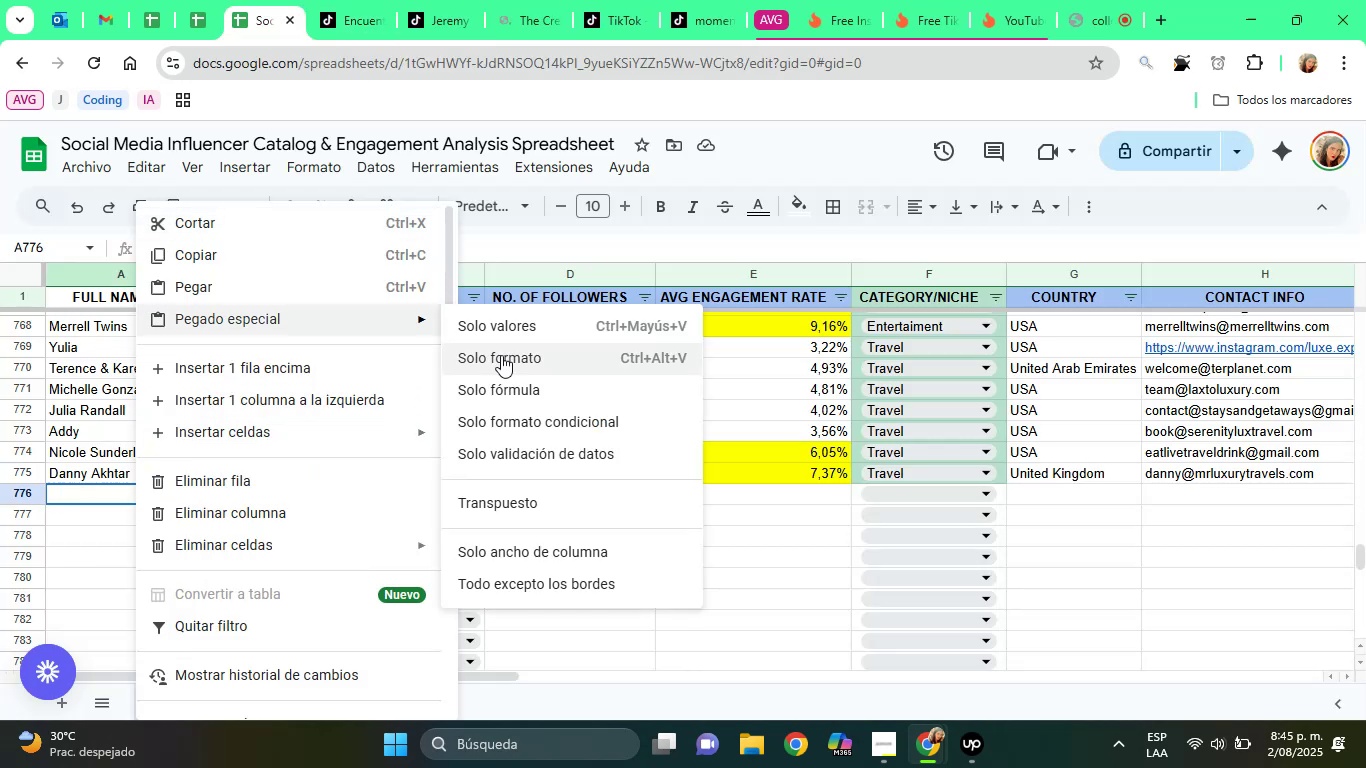 
left_click([534, 316])
 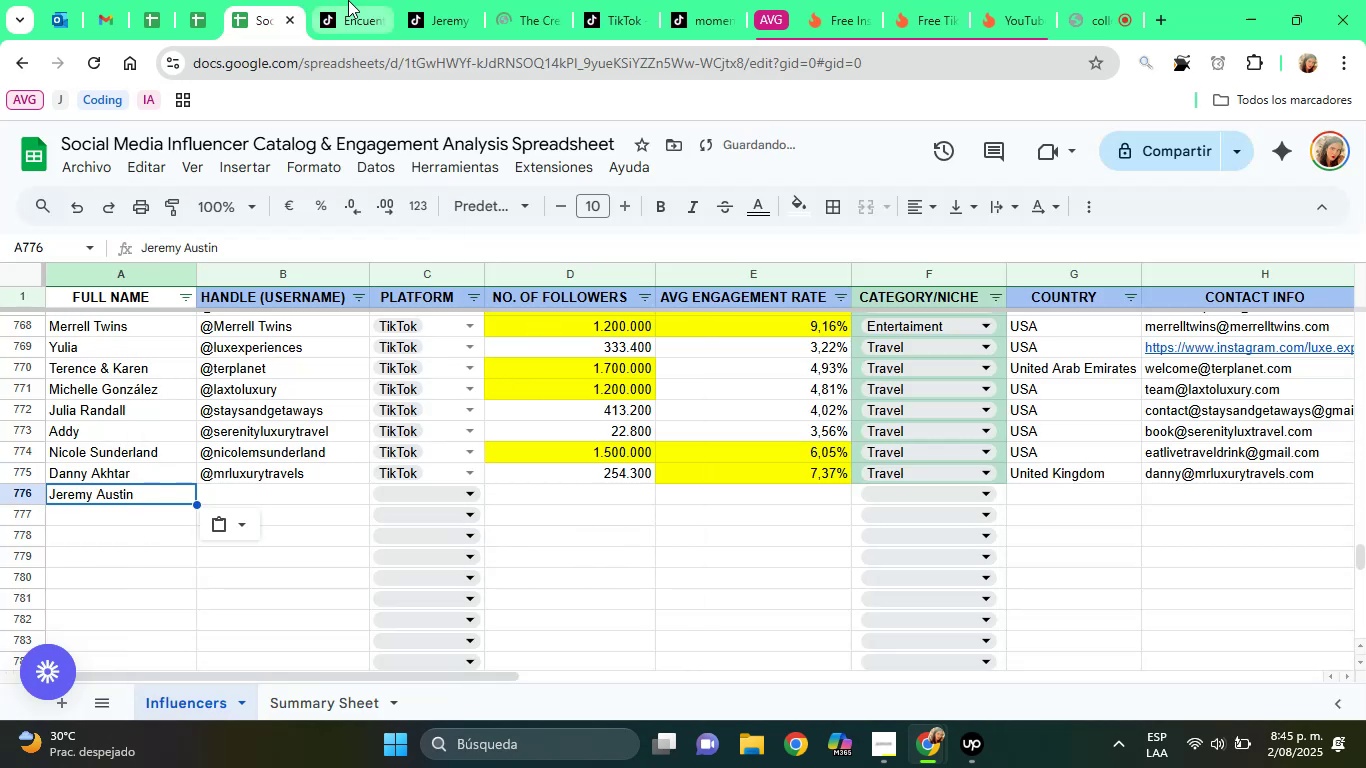 
left_click([470, 0])
 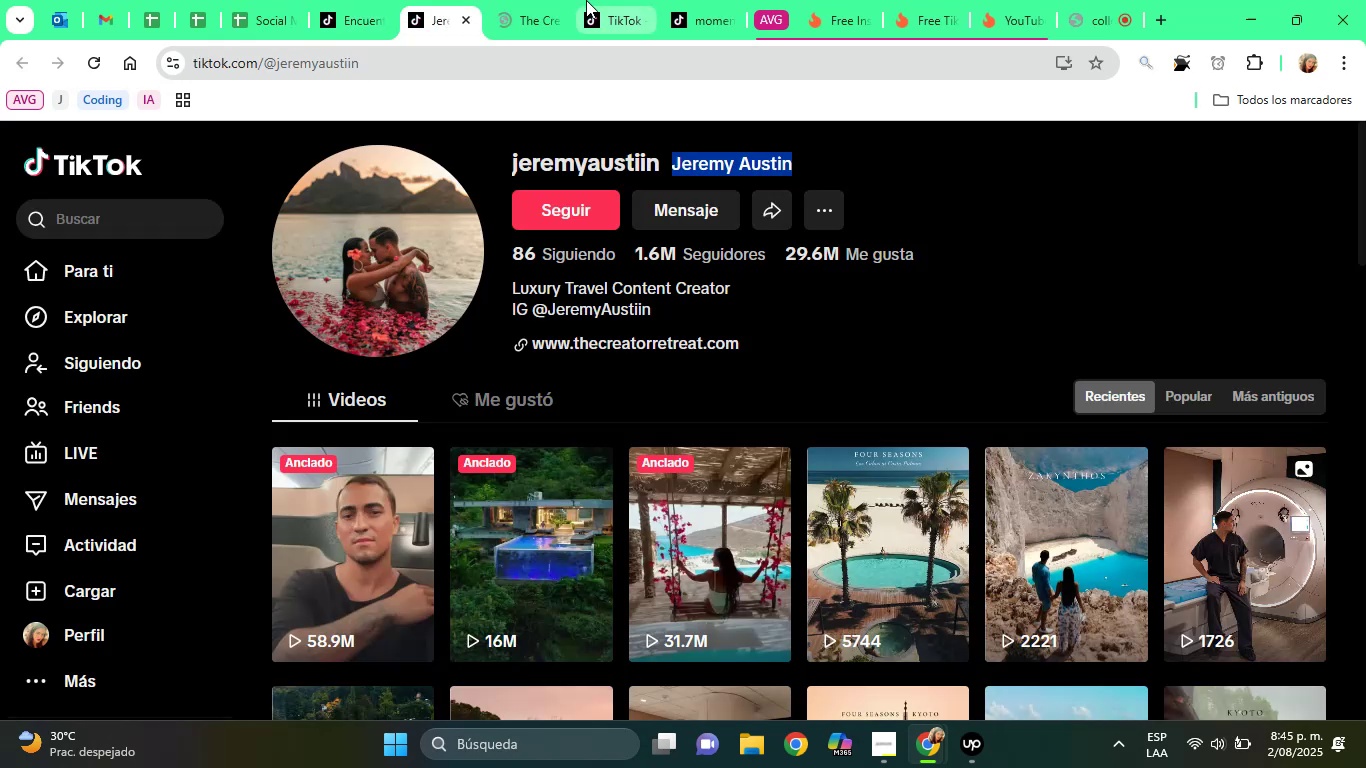 
left_click([586, 0])
 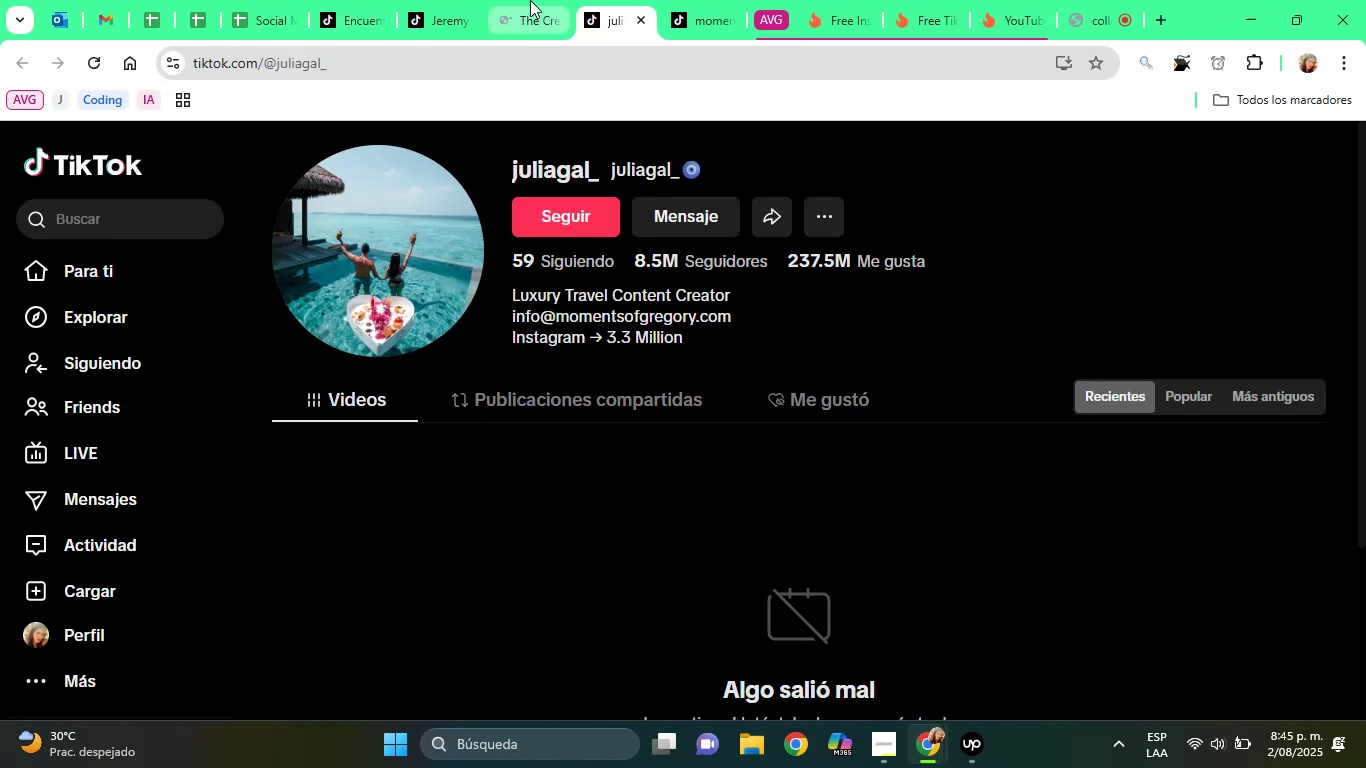 
left_click([530, 0])
 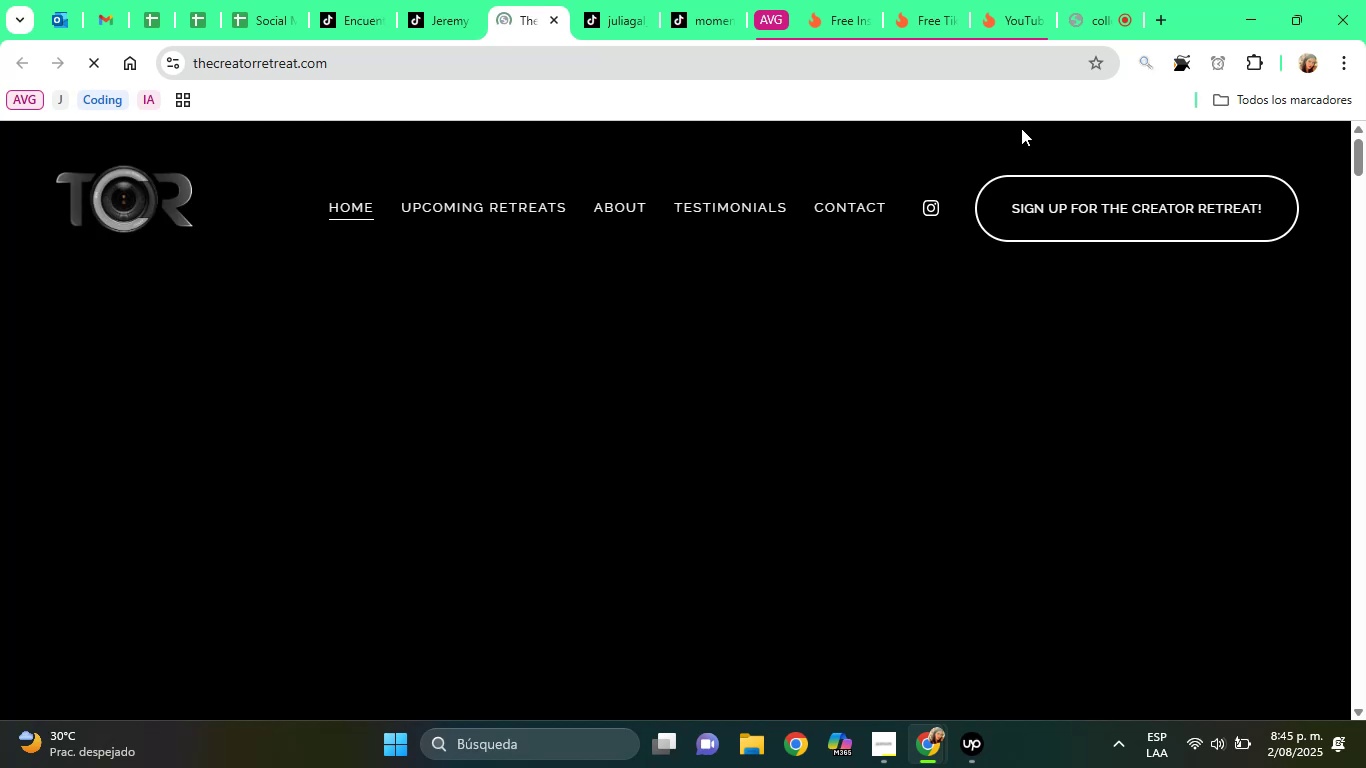 
left_click([869, 200])
 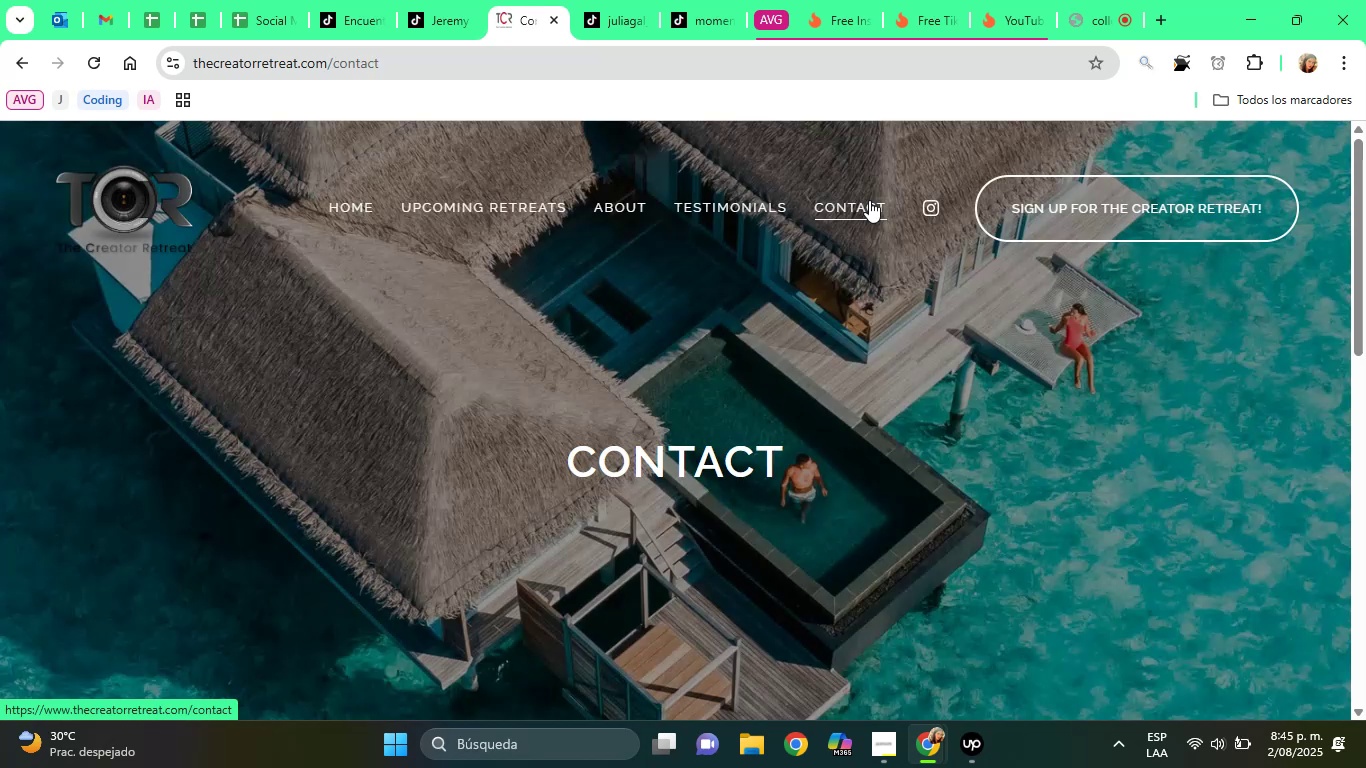 
left_click_drag(start_coordinate=[1365, 184], to_coordinate=[1365, 102])
 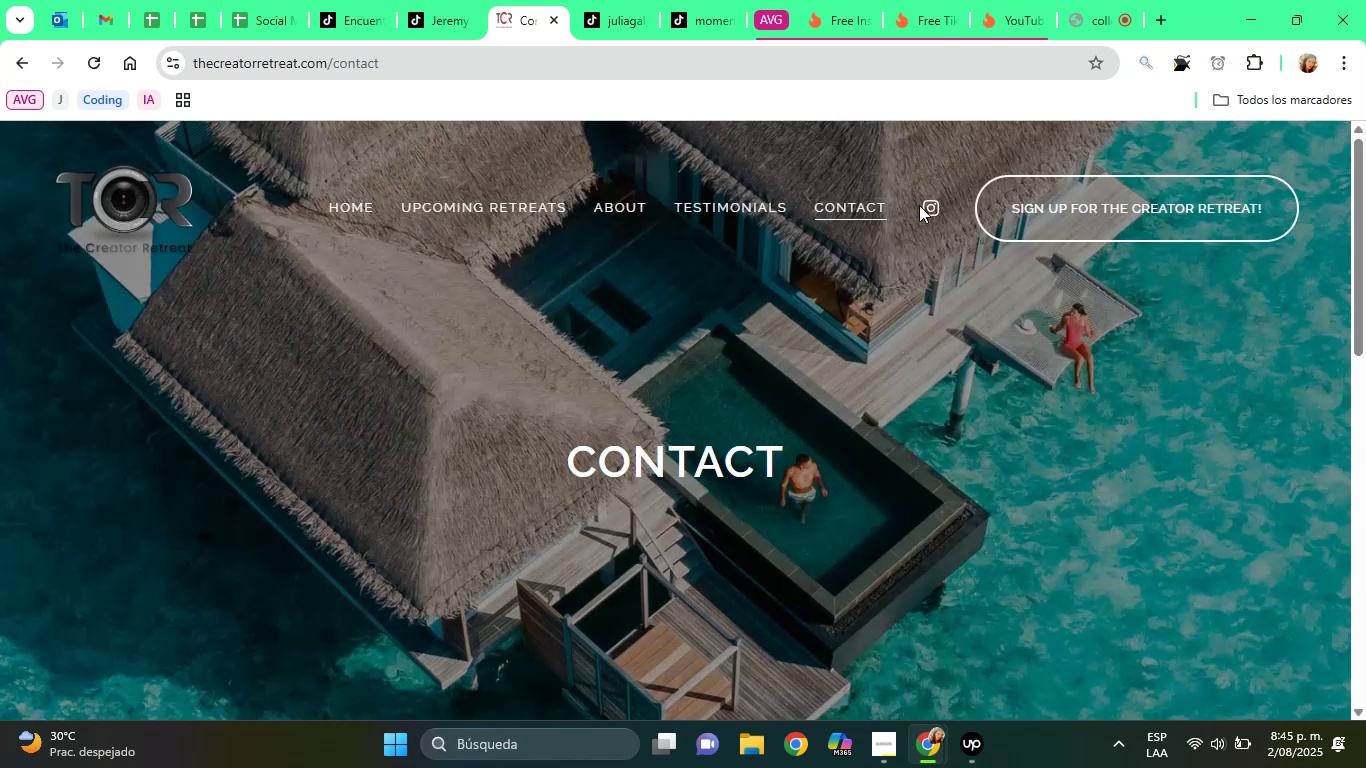 
right_click([926, 205])
 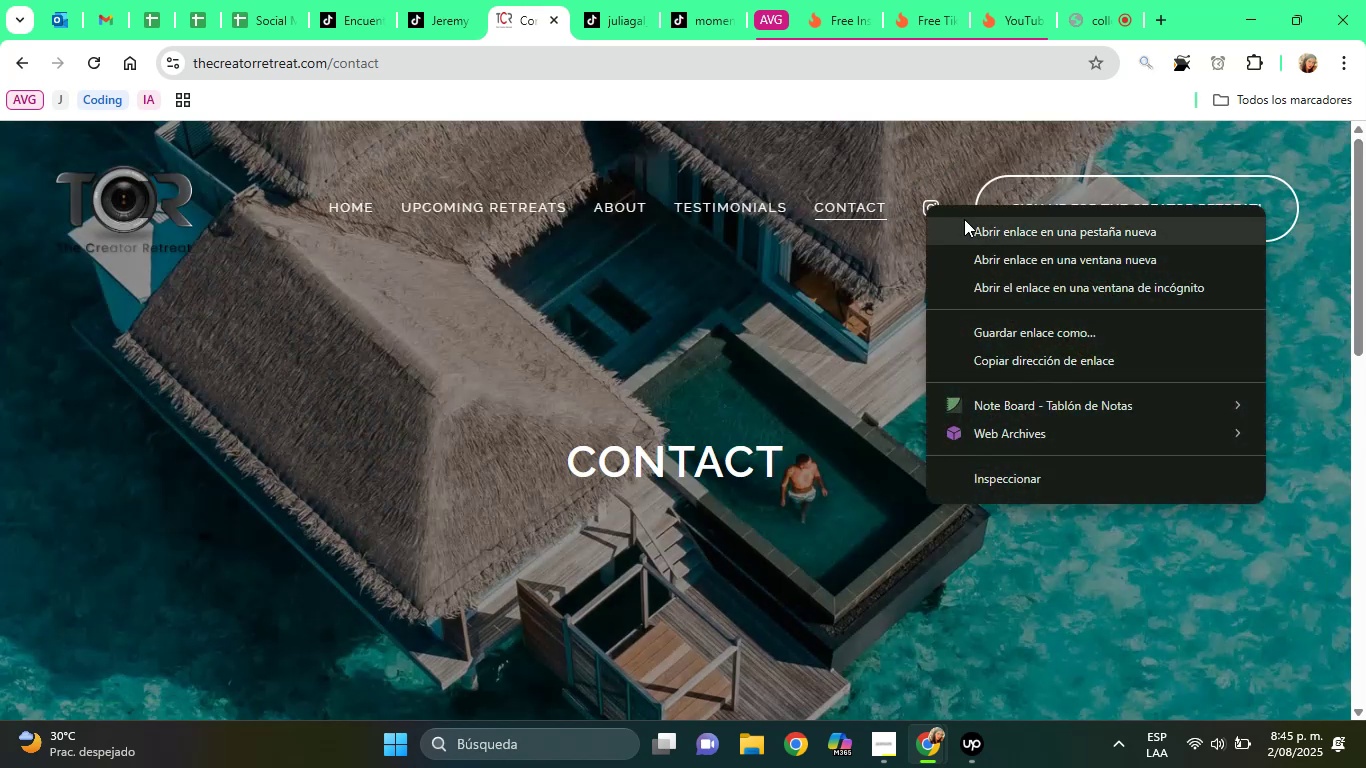 
left_click([964, 219])
 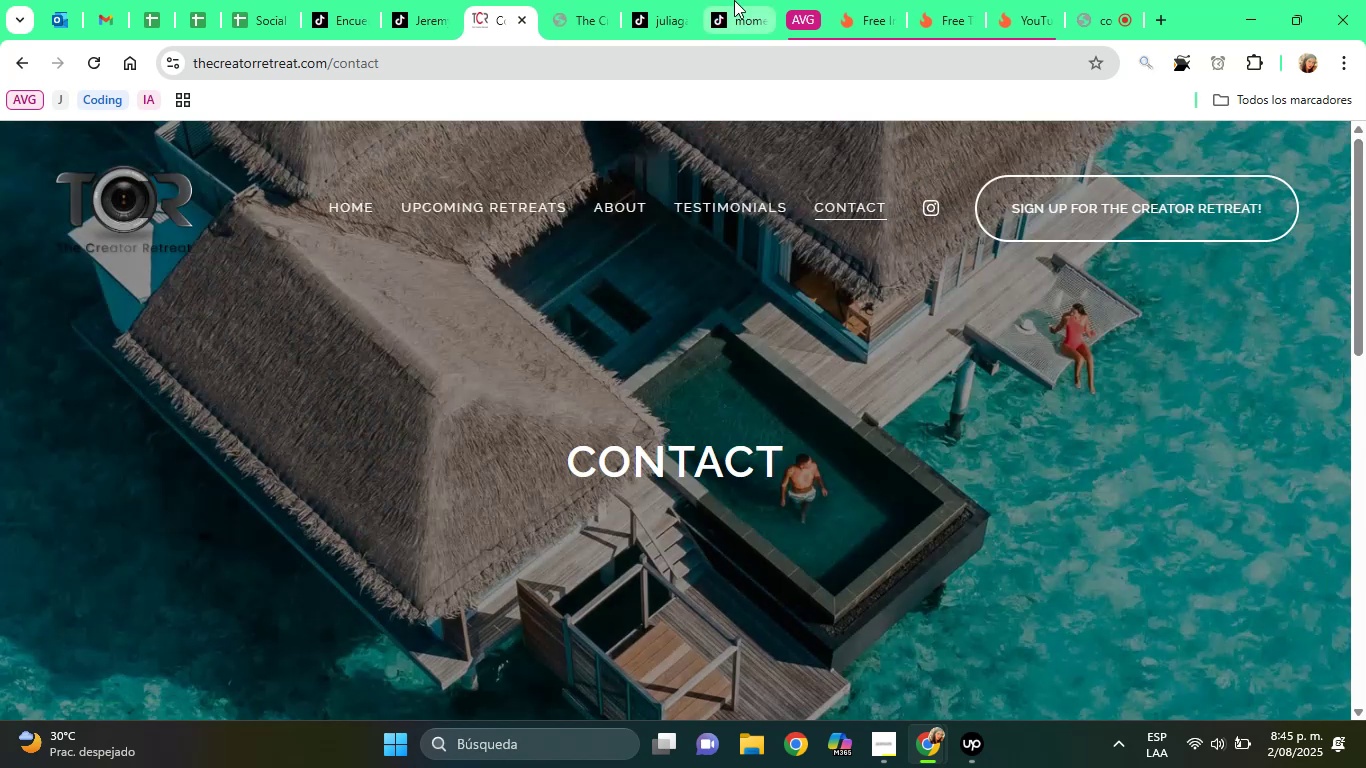 
left_click([597, 0])
 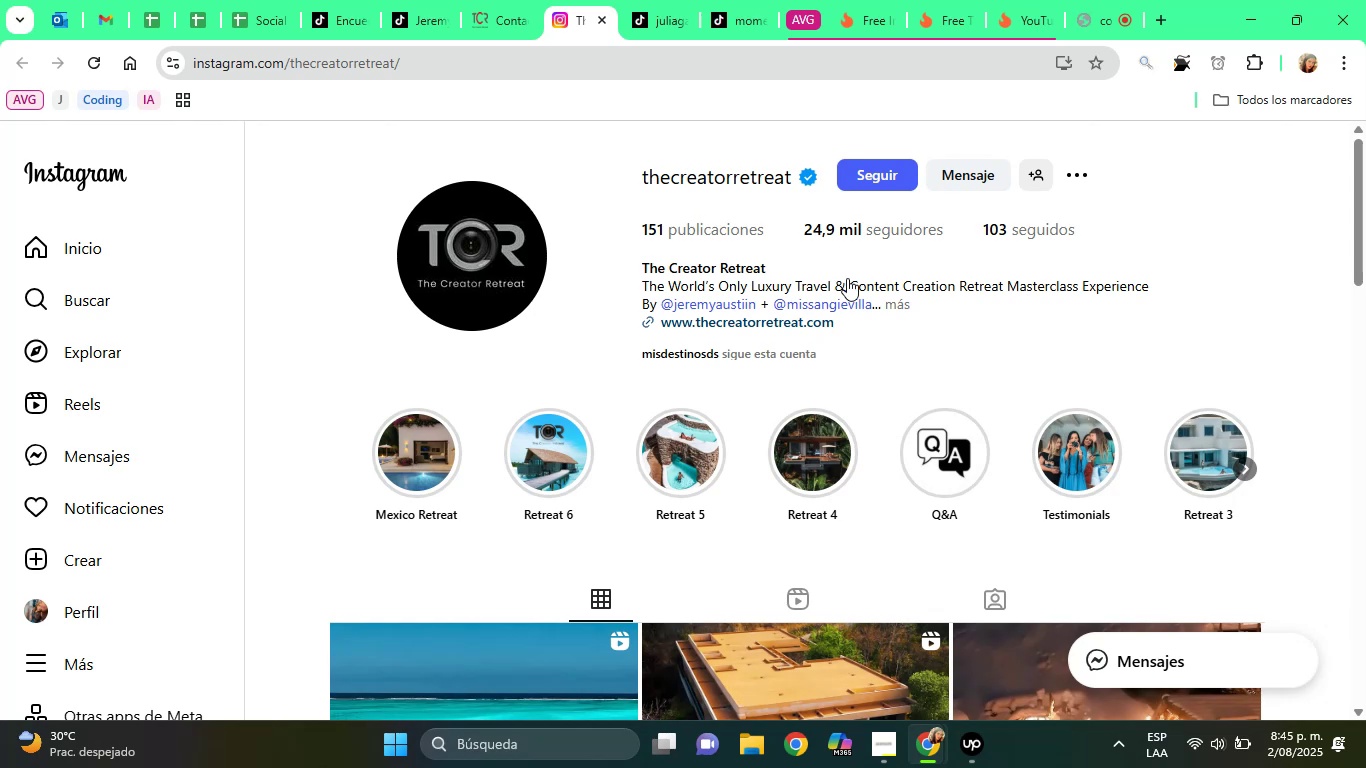 
left_click([904, 303])
 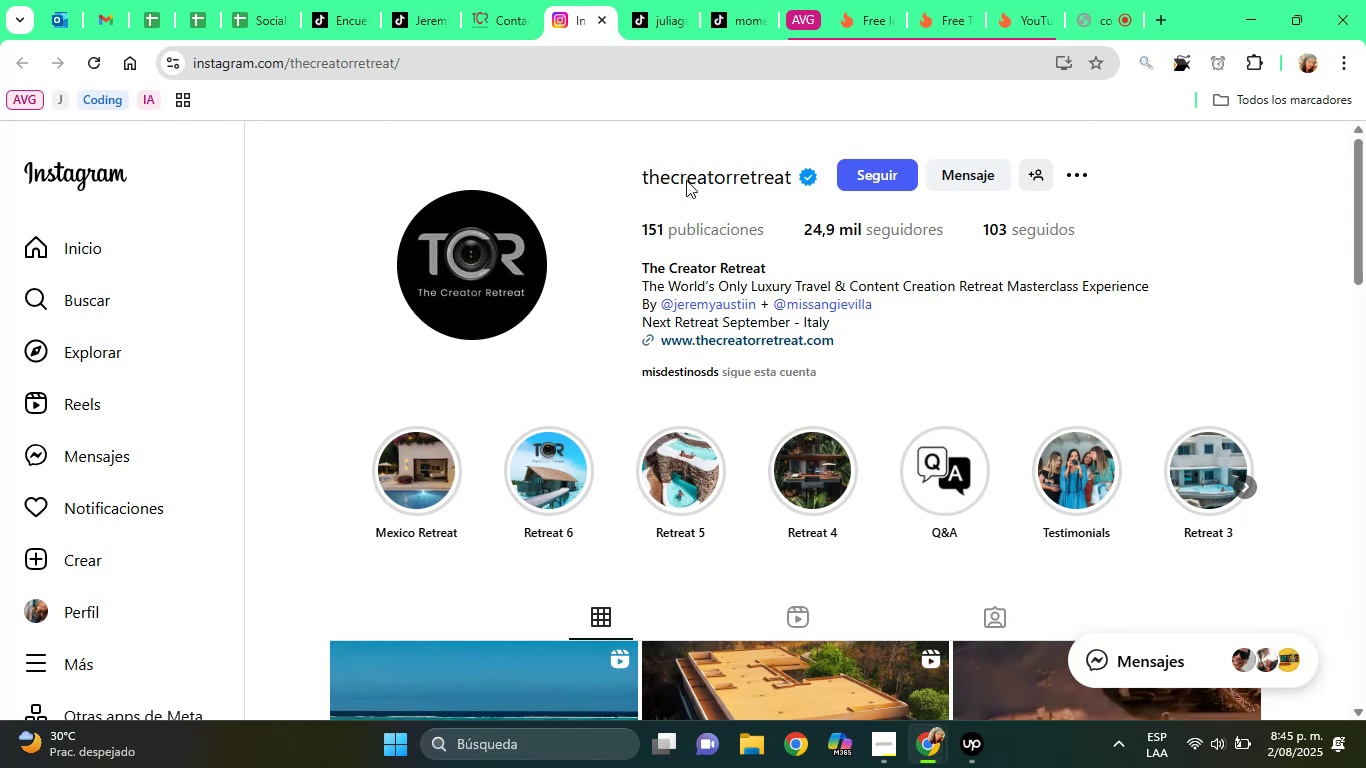 
mouse_move([569, -6])
 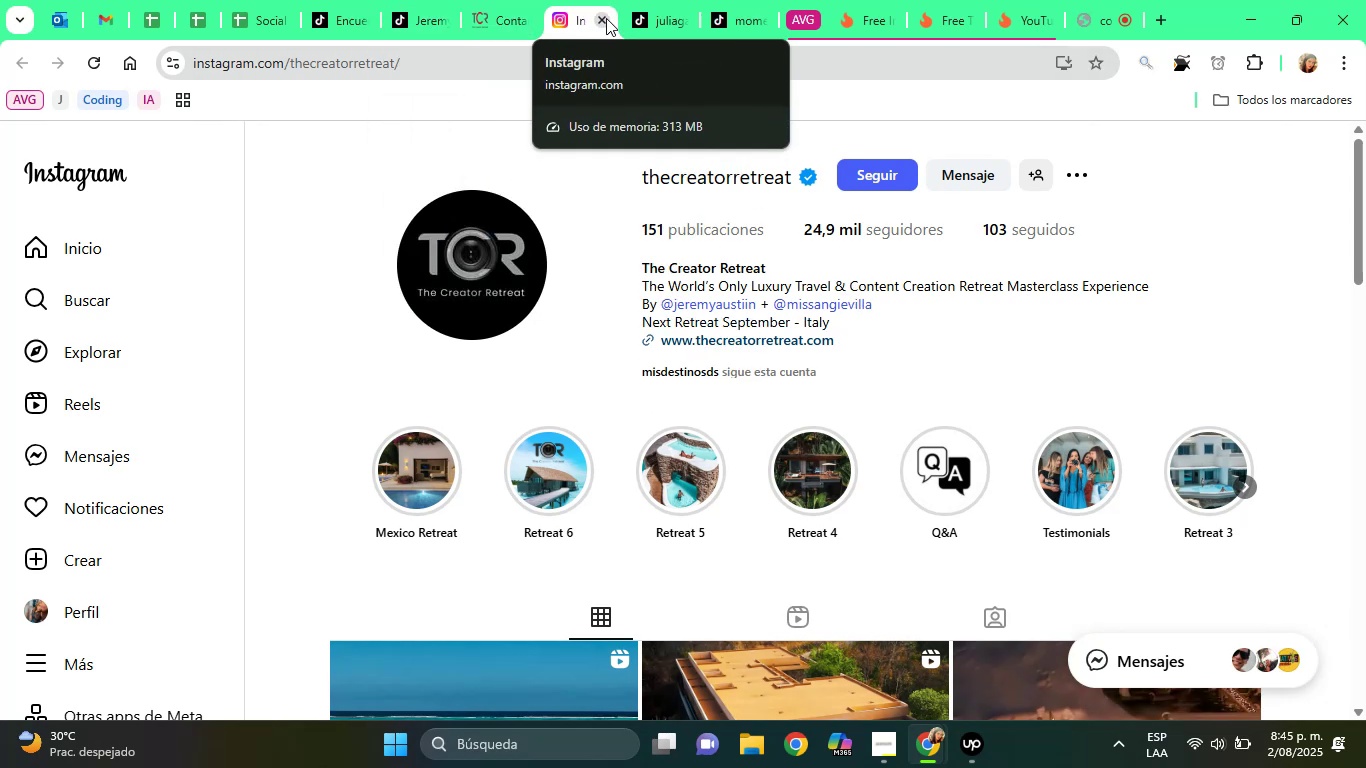 
left_click([606, 18])
 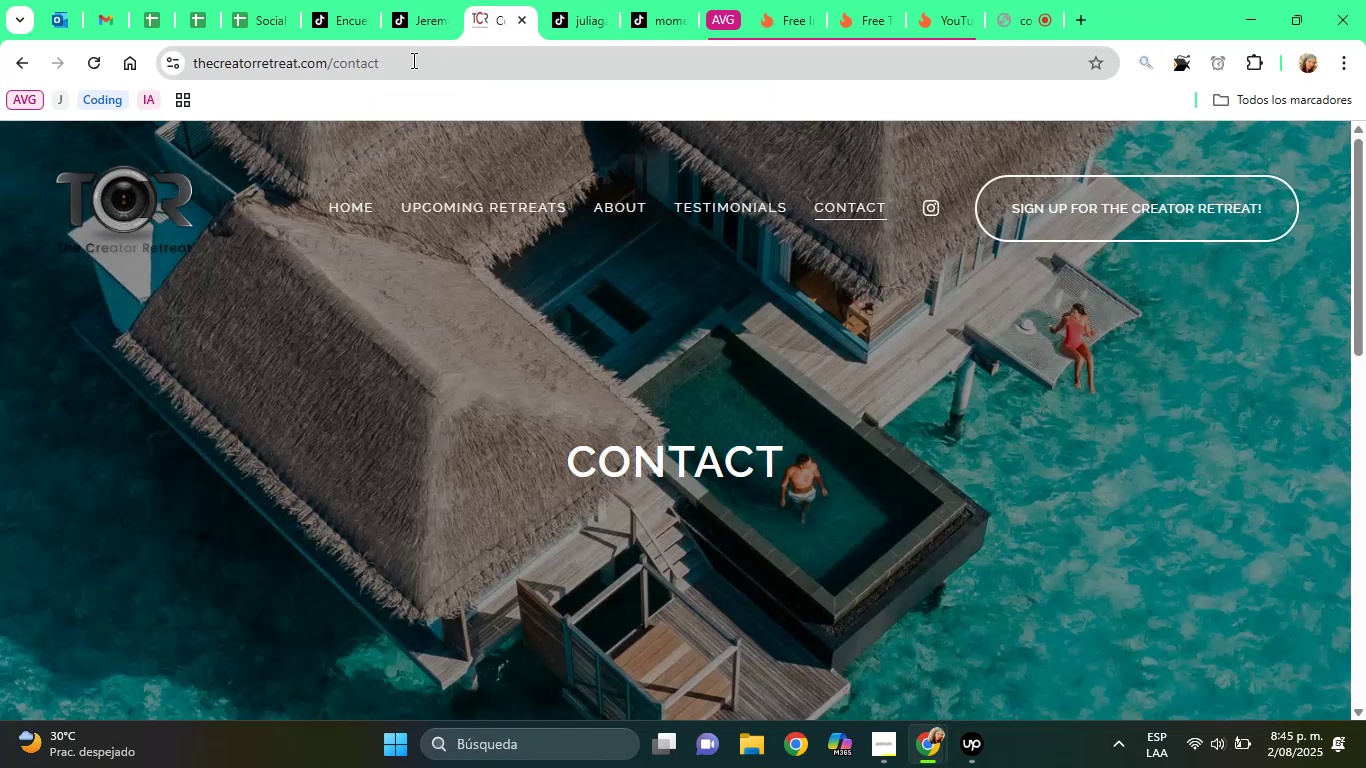 
left_click([412, 60])
 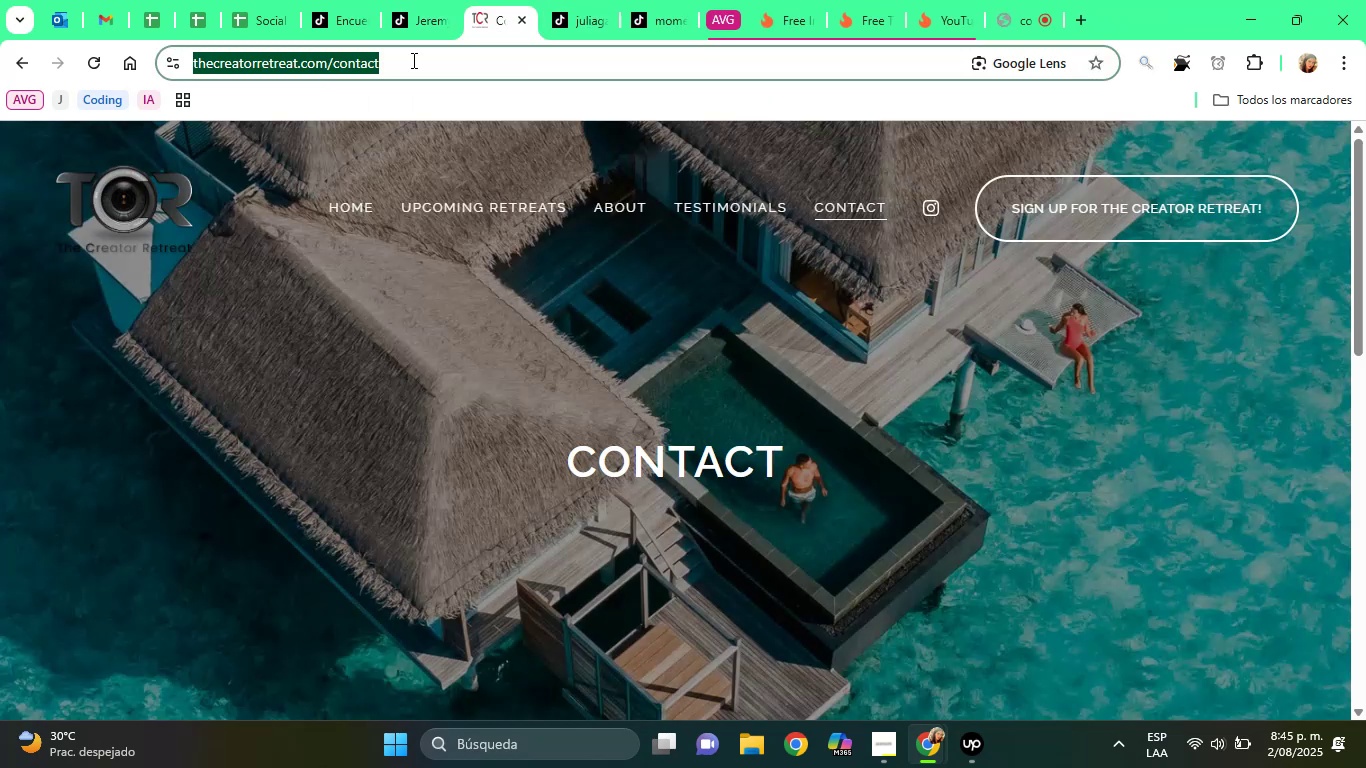 
right_click([412, 60])
 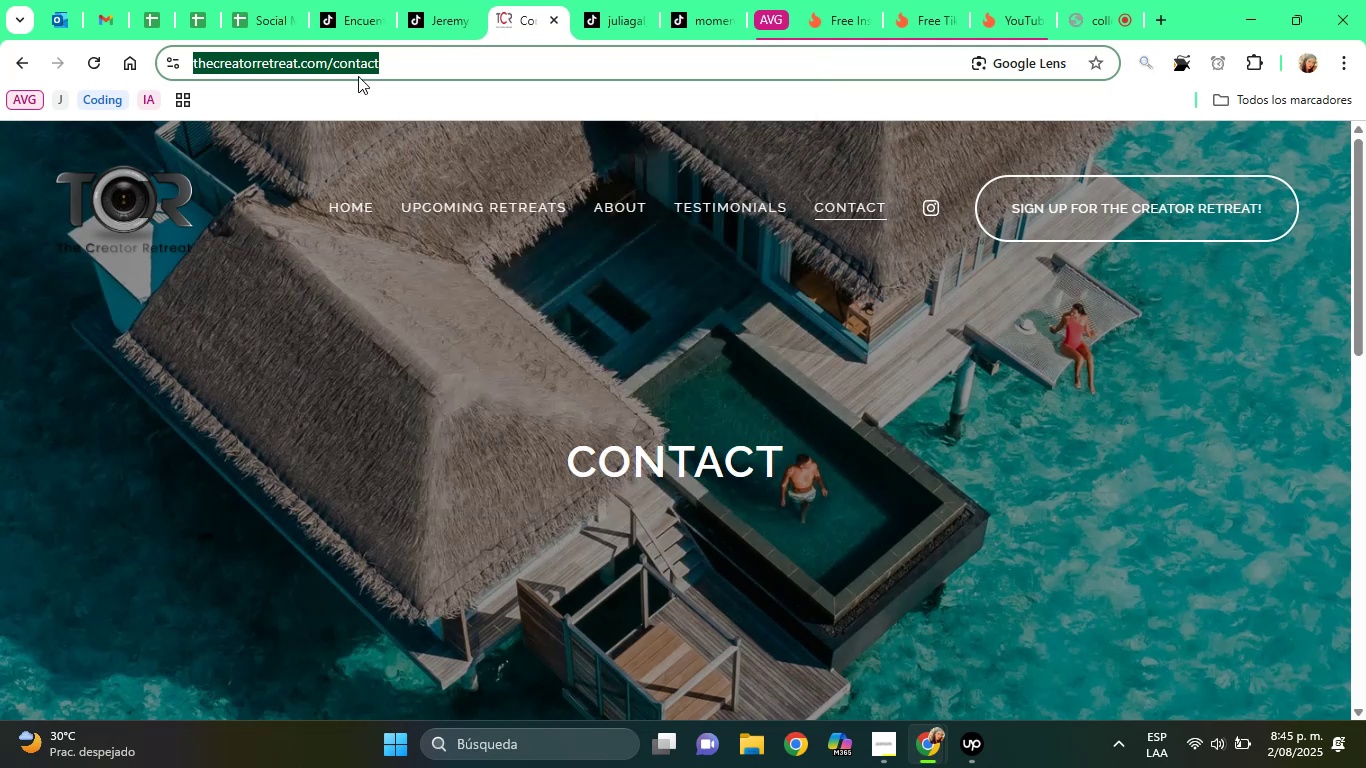 
left_click([288, 0])
 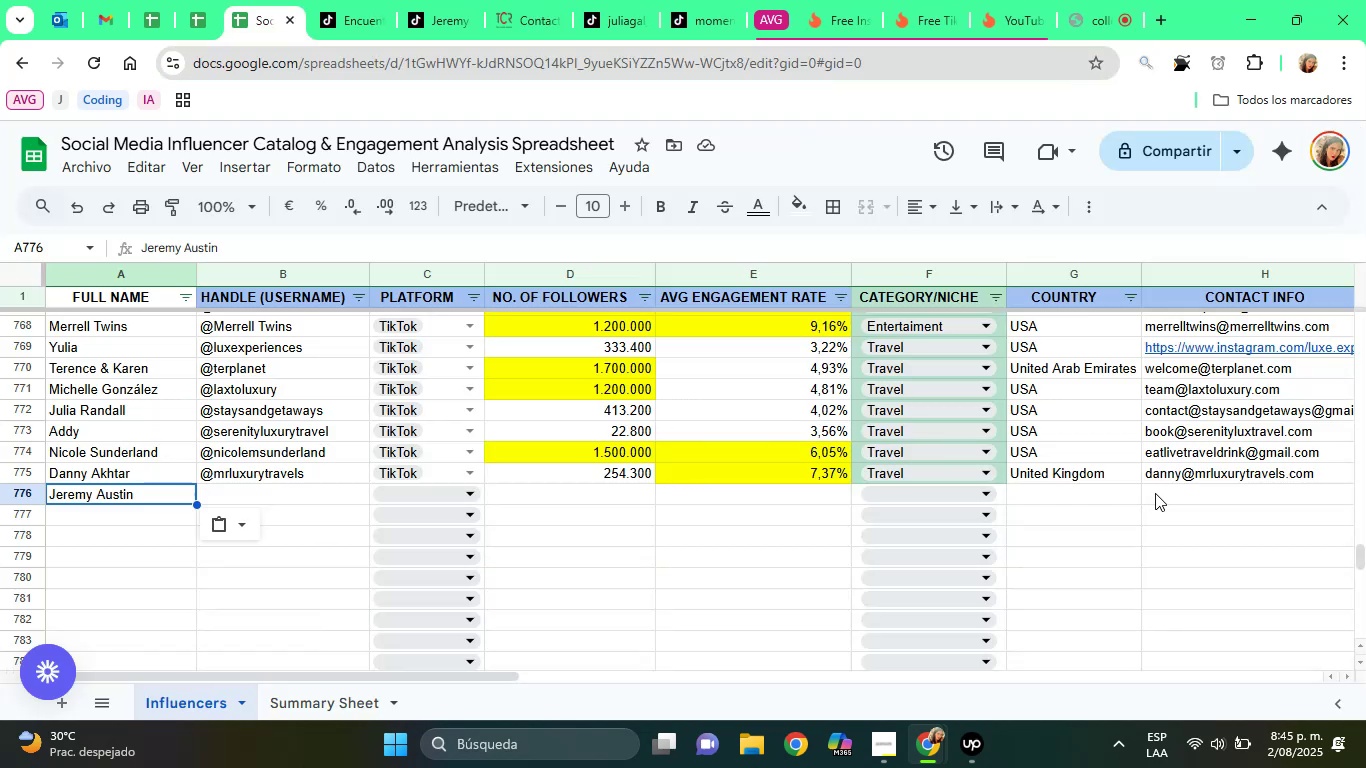 
right_click([1155, 493])
 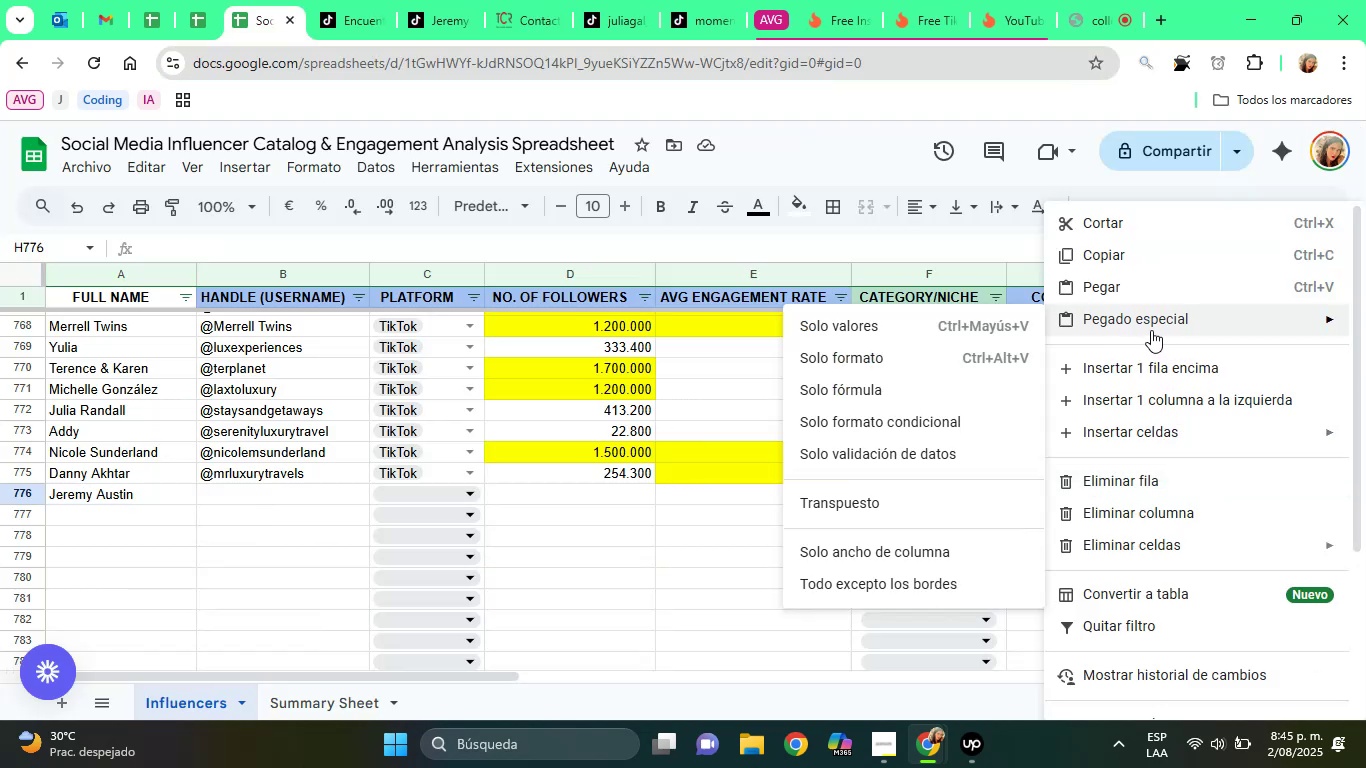 
left_click([958, 311])
 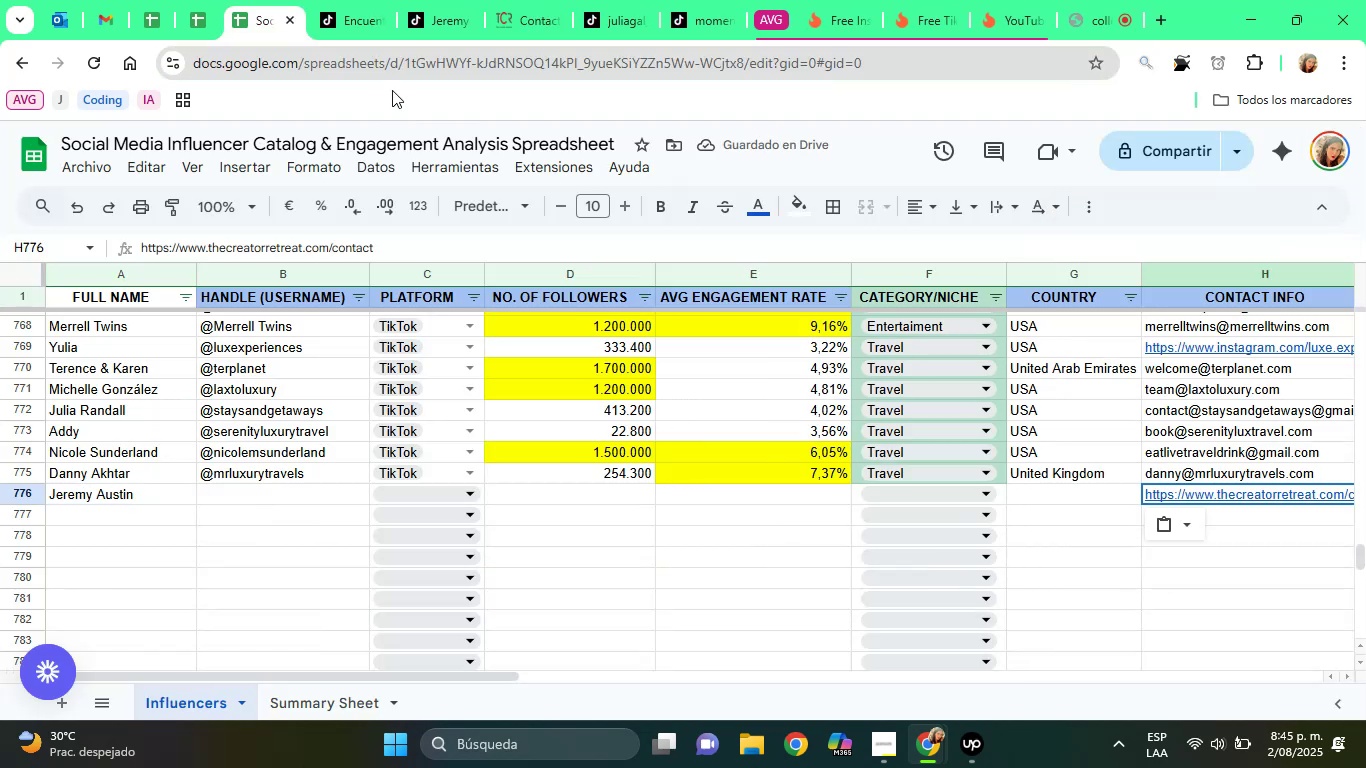 
left_click([379, 0])
 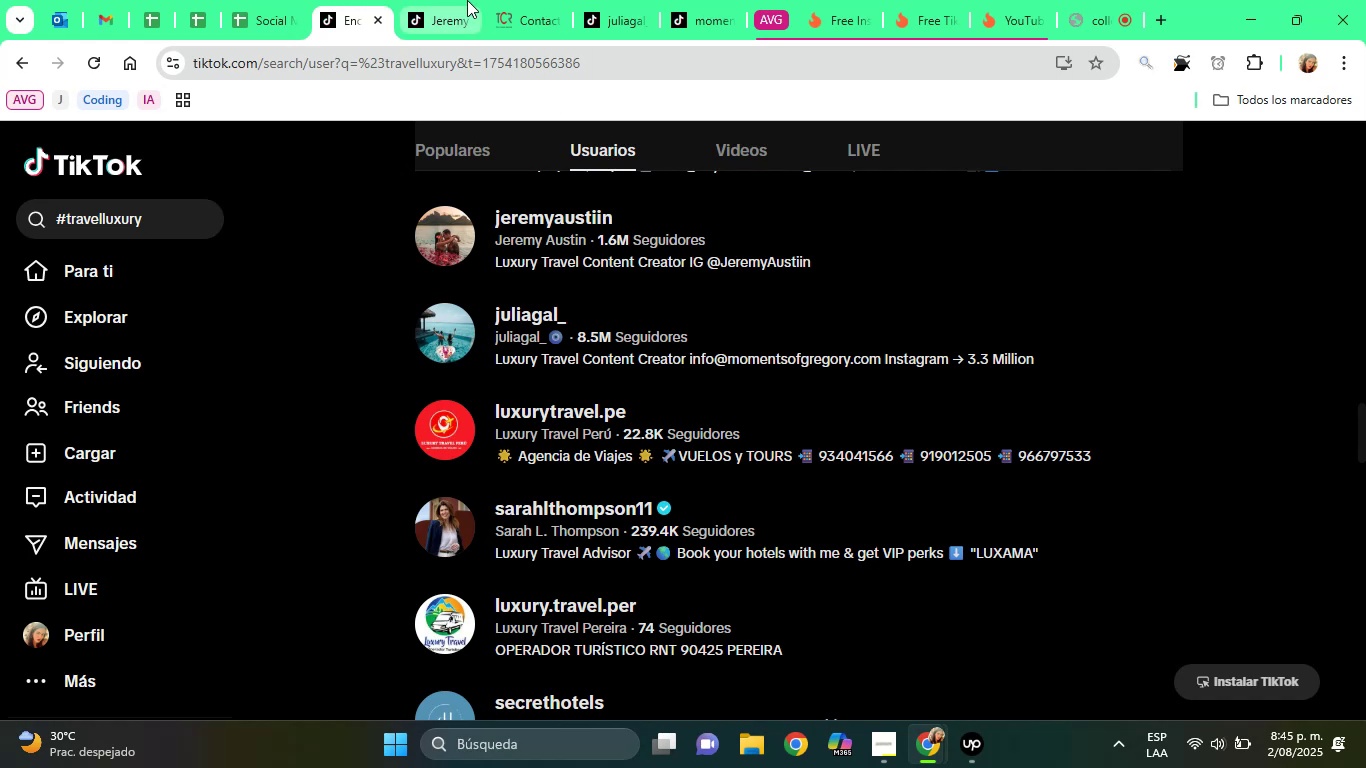 
left_click([467, 0])
 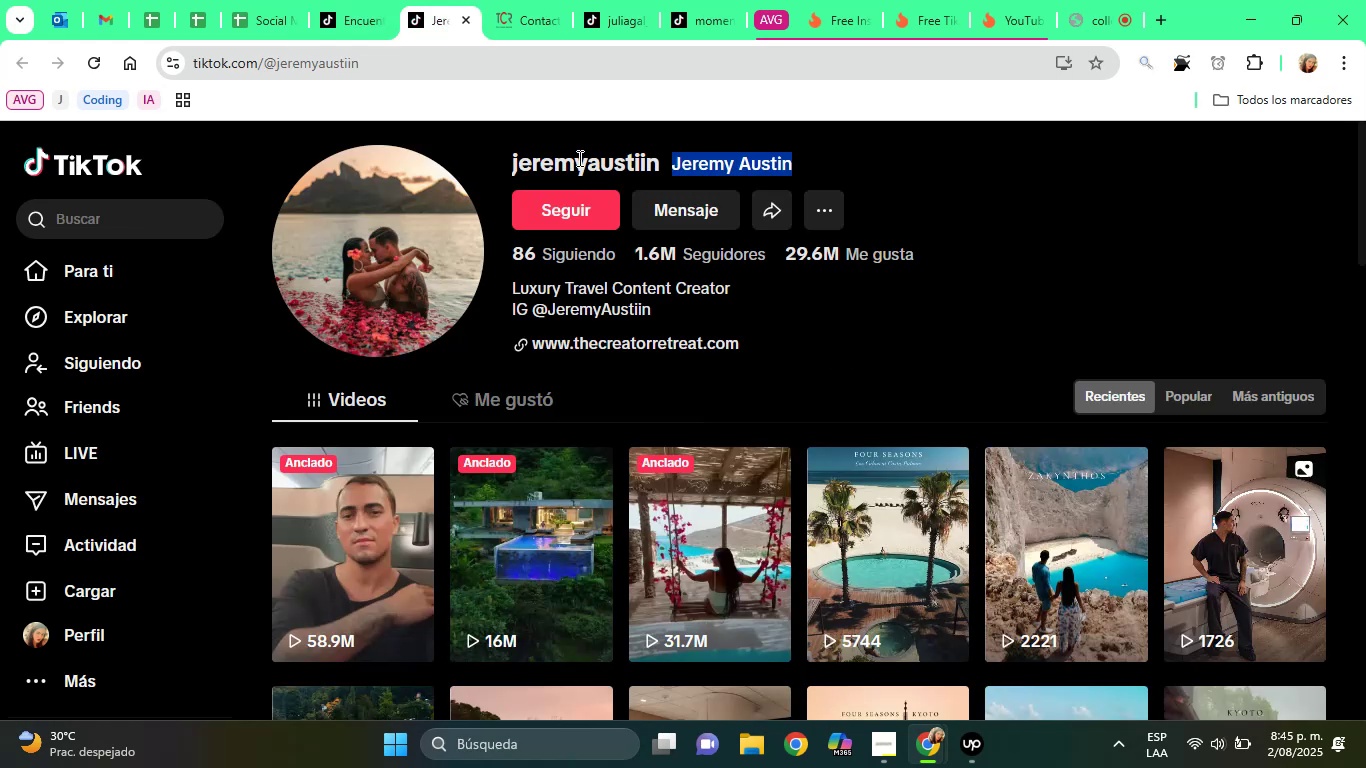 
double_click([578, 158])
 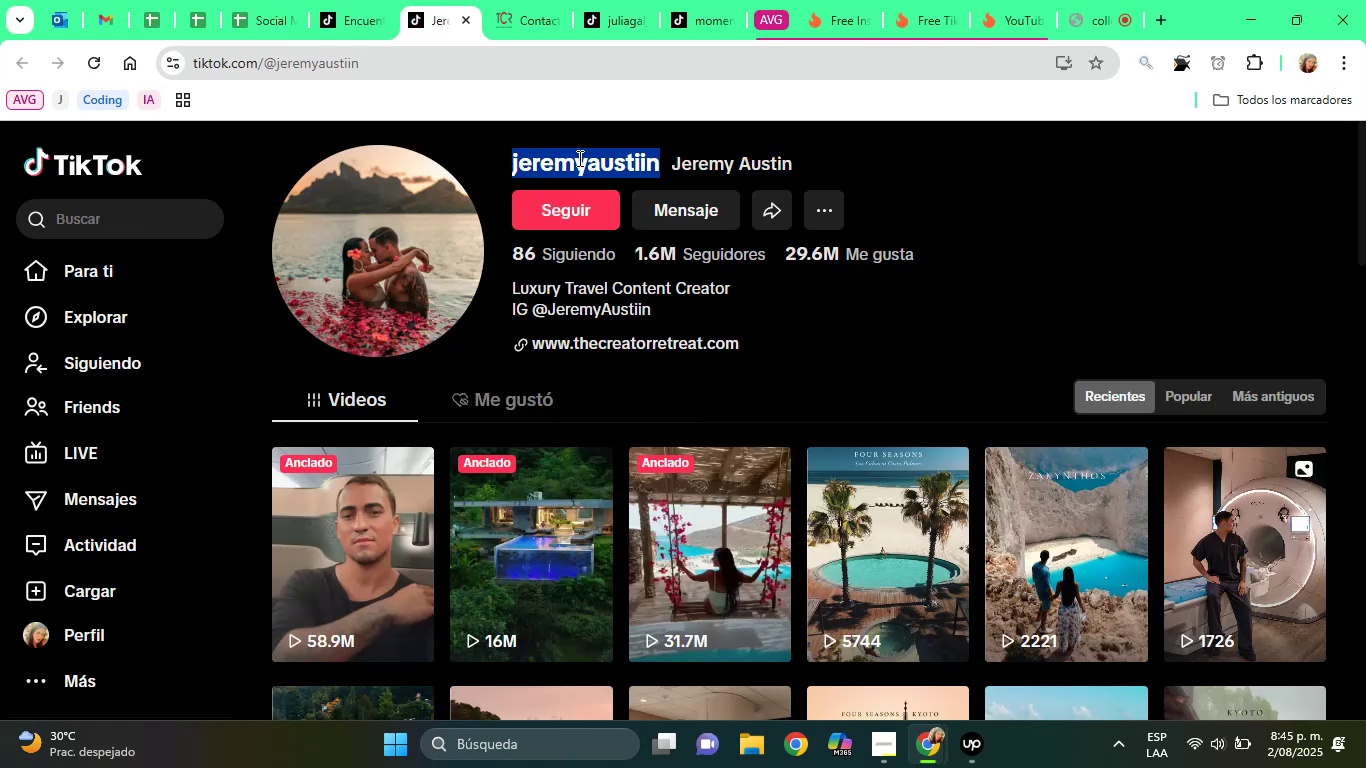 
triple_click([578, 158])
 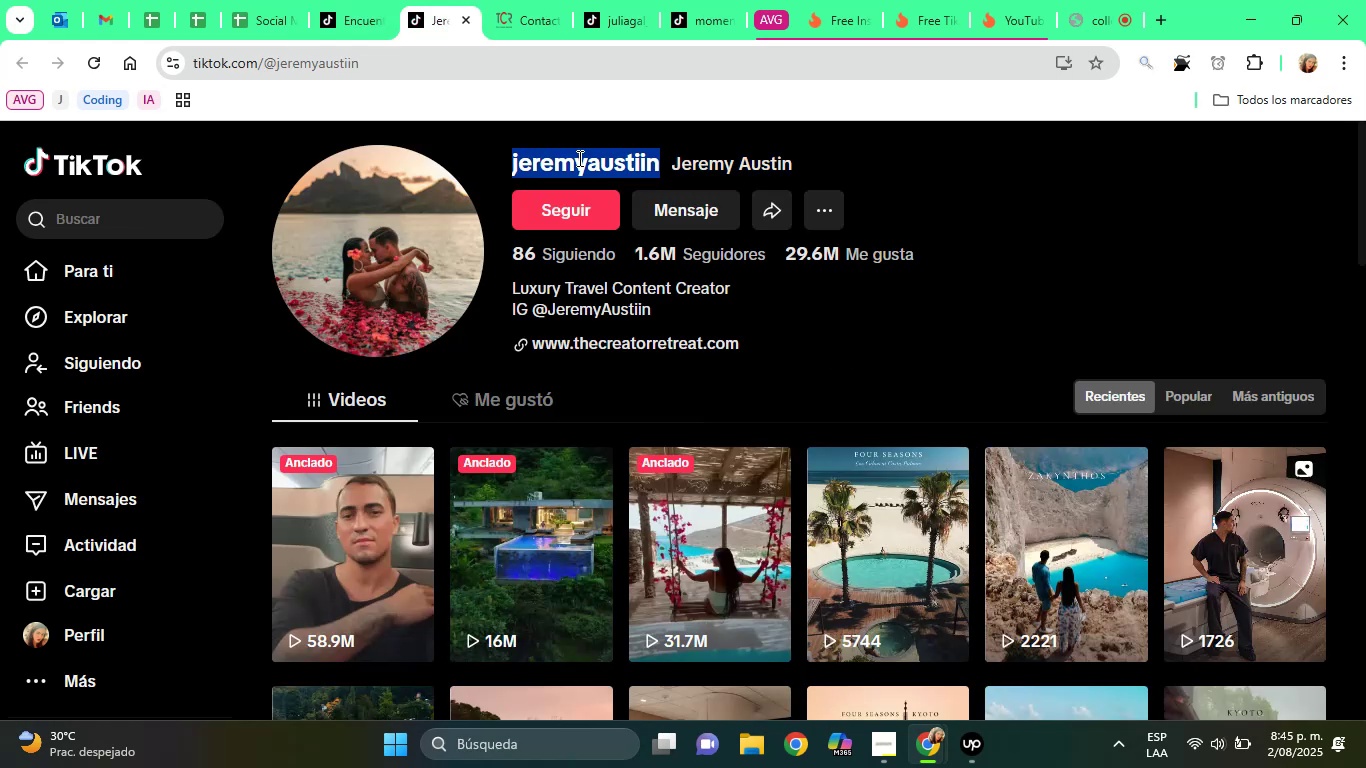 
right_click([578, 158])
 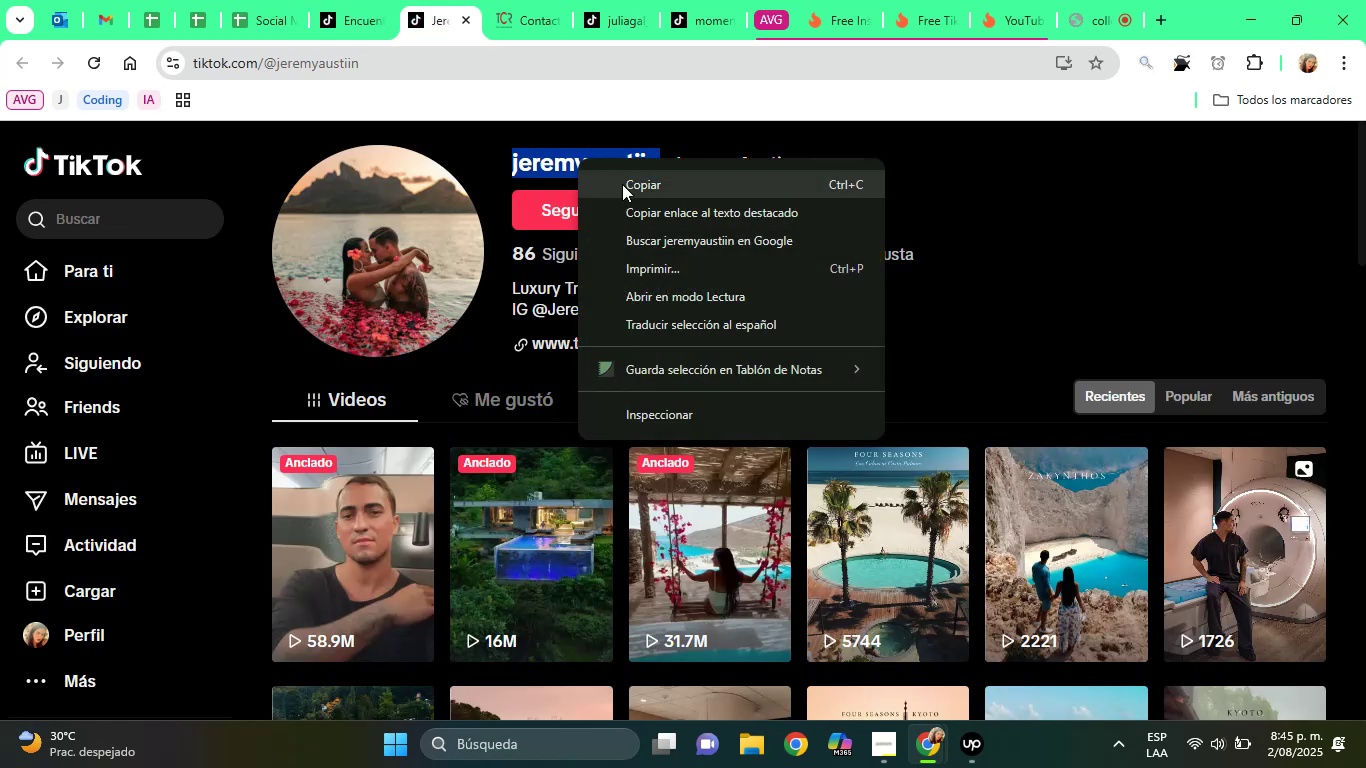 
left_click([622, 184])
 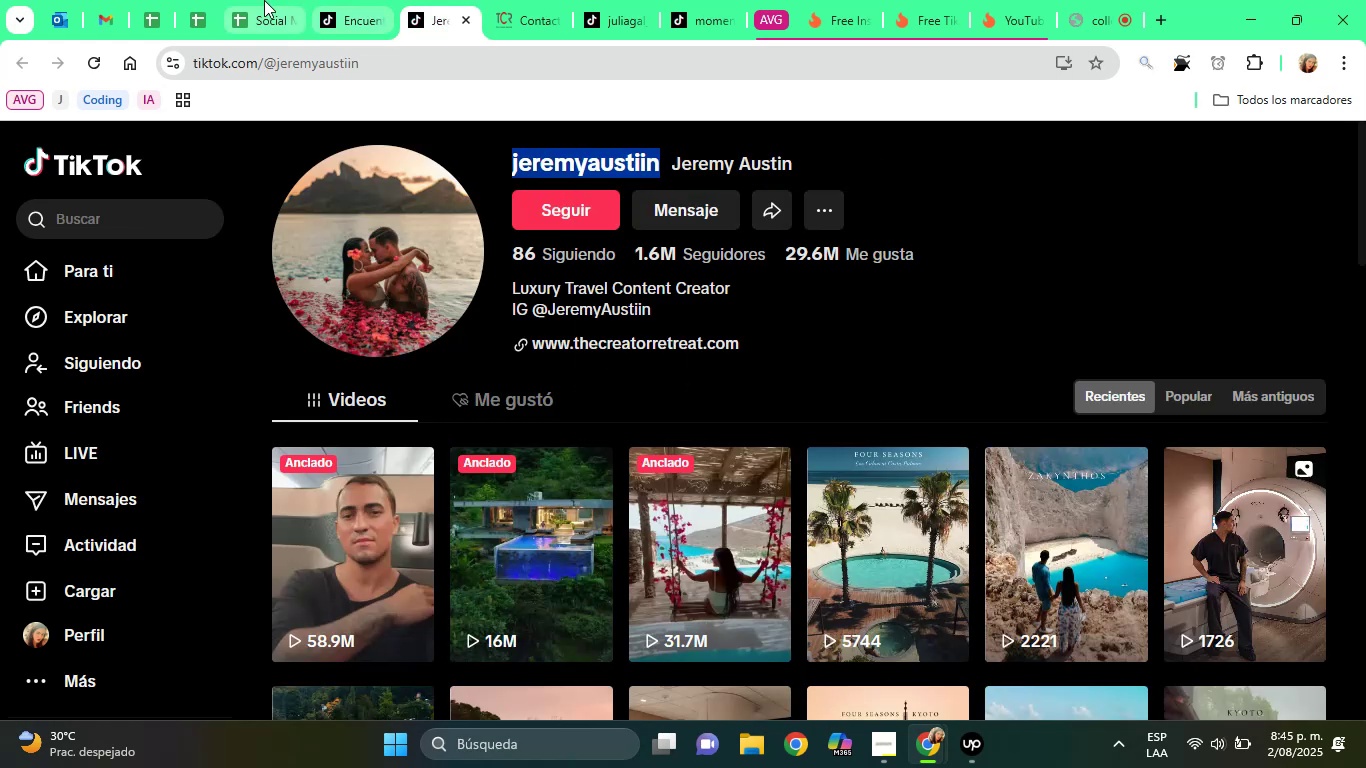 
left_click([264, 0])
 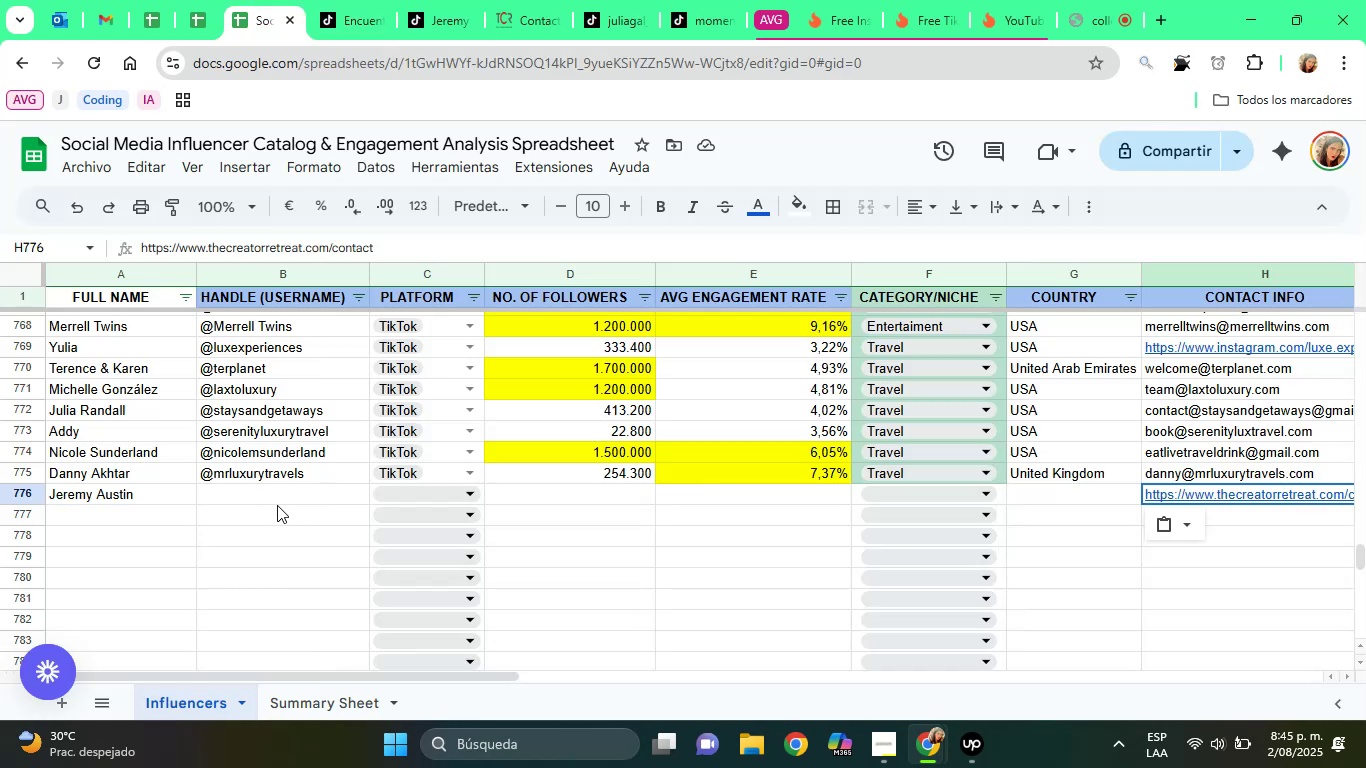 
left_click([277, 505])
 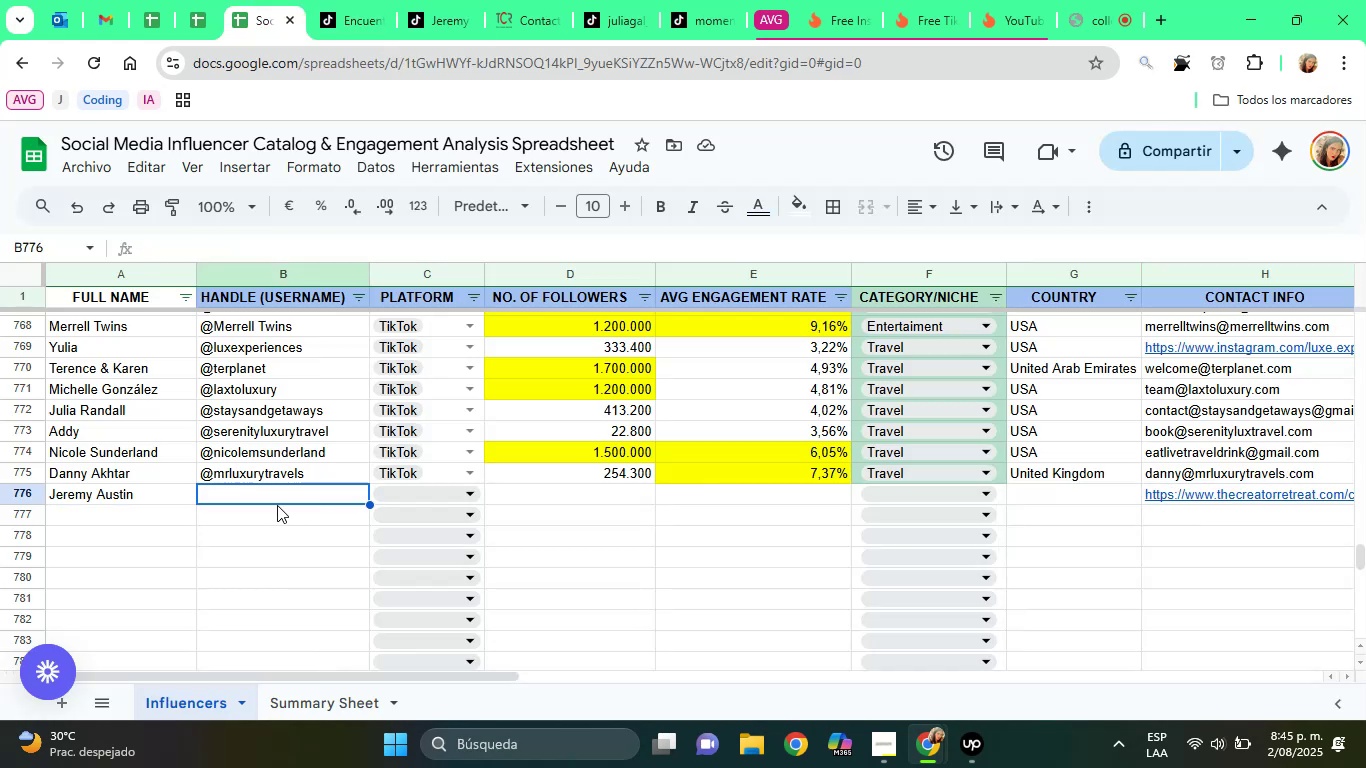 
key(Alt+Control+Q)
 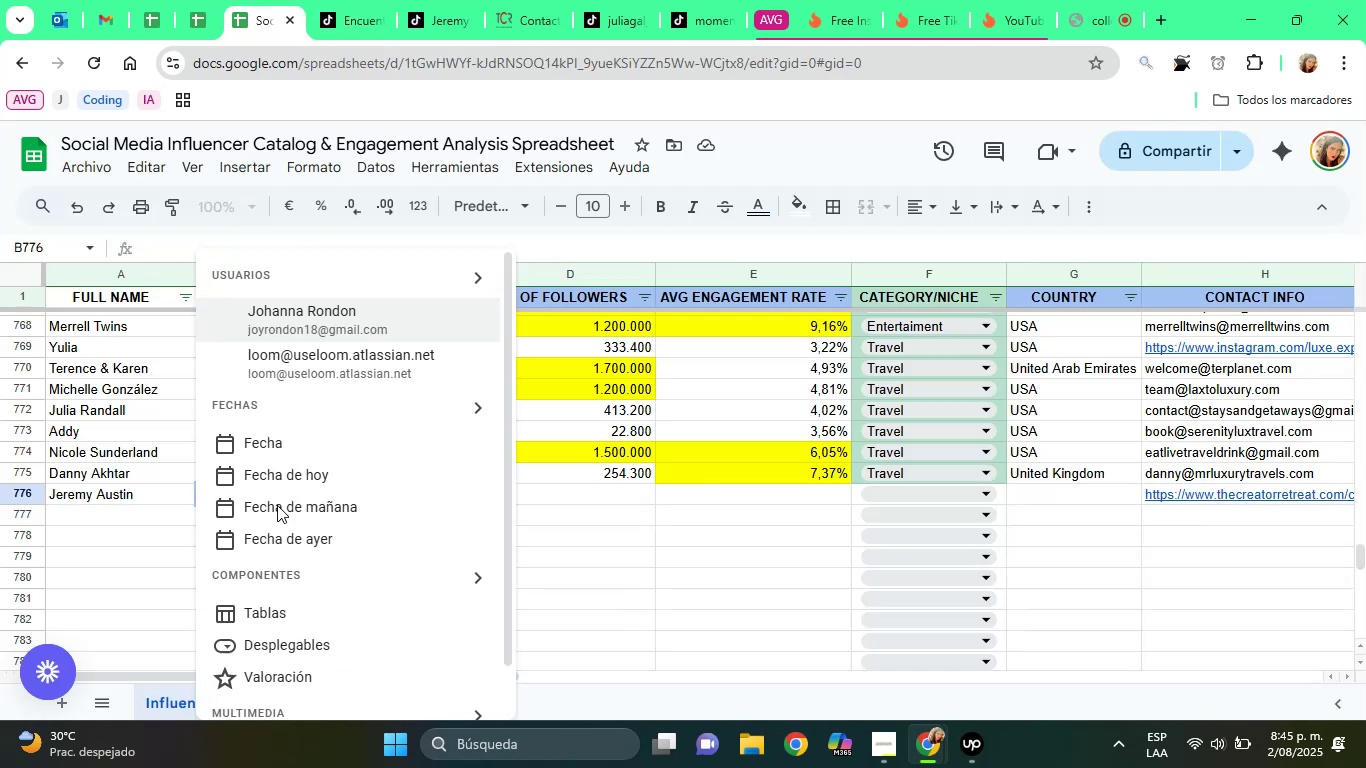 
key(Control+ControlLeft)
 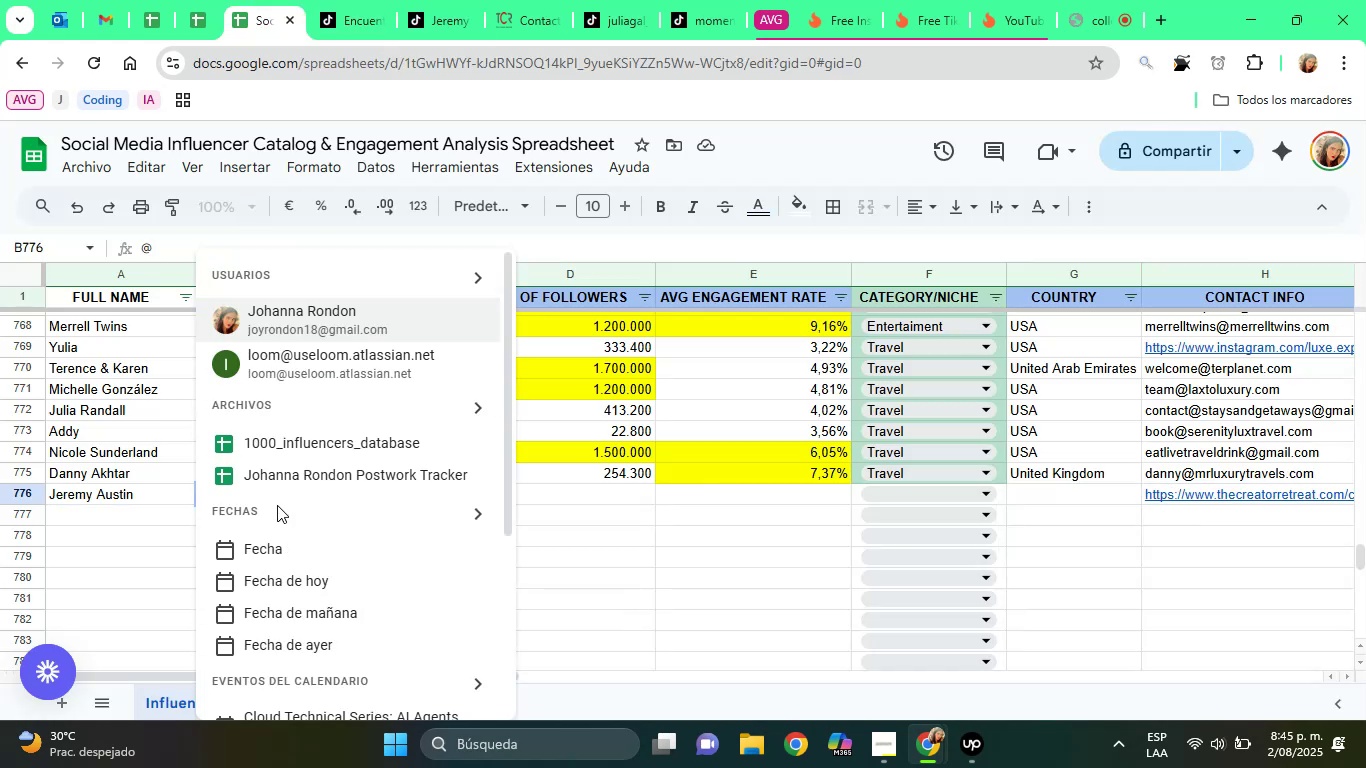 
key(Control+V)
 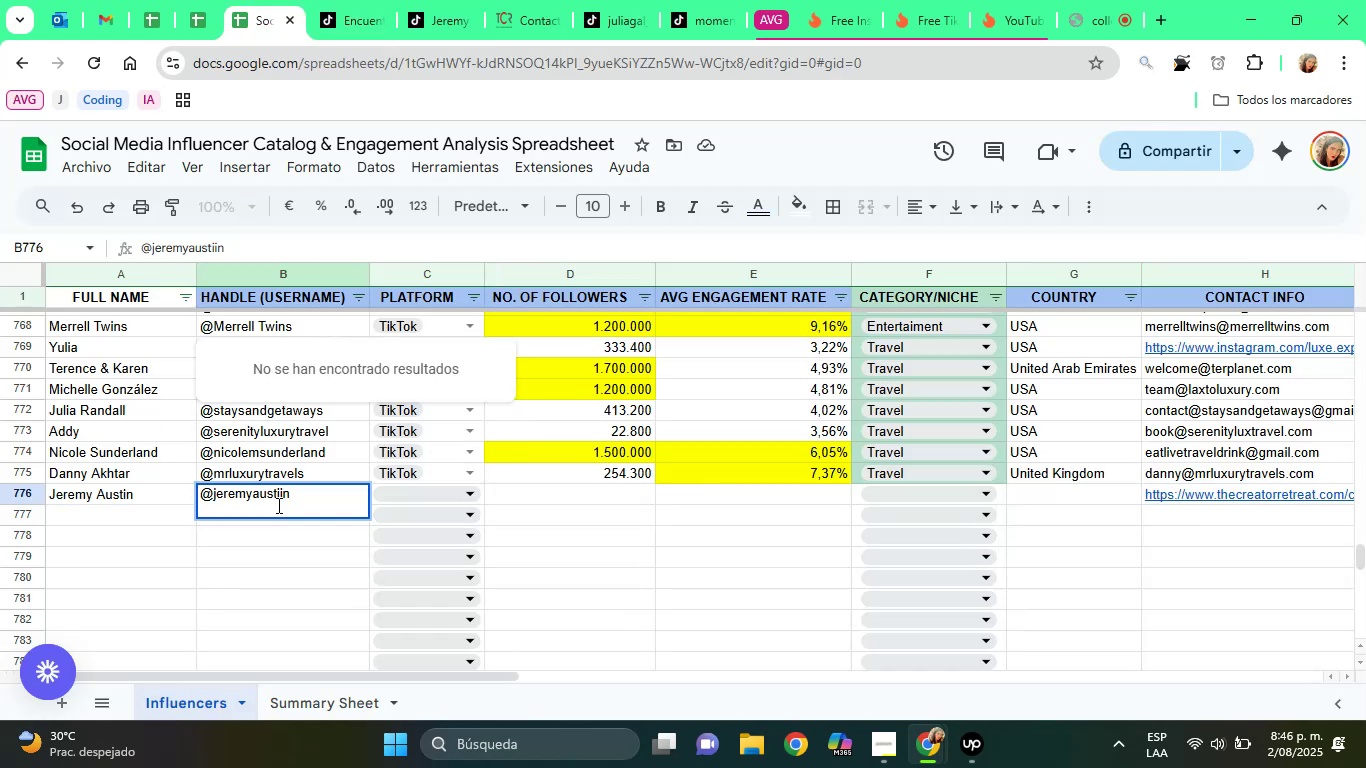 
key(Backspace)
 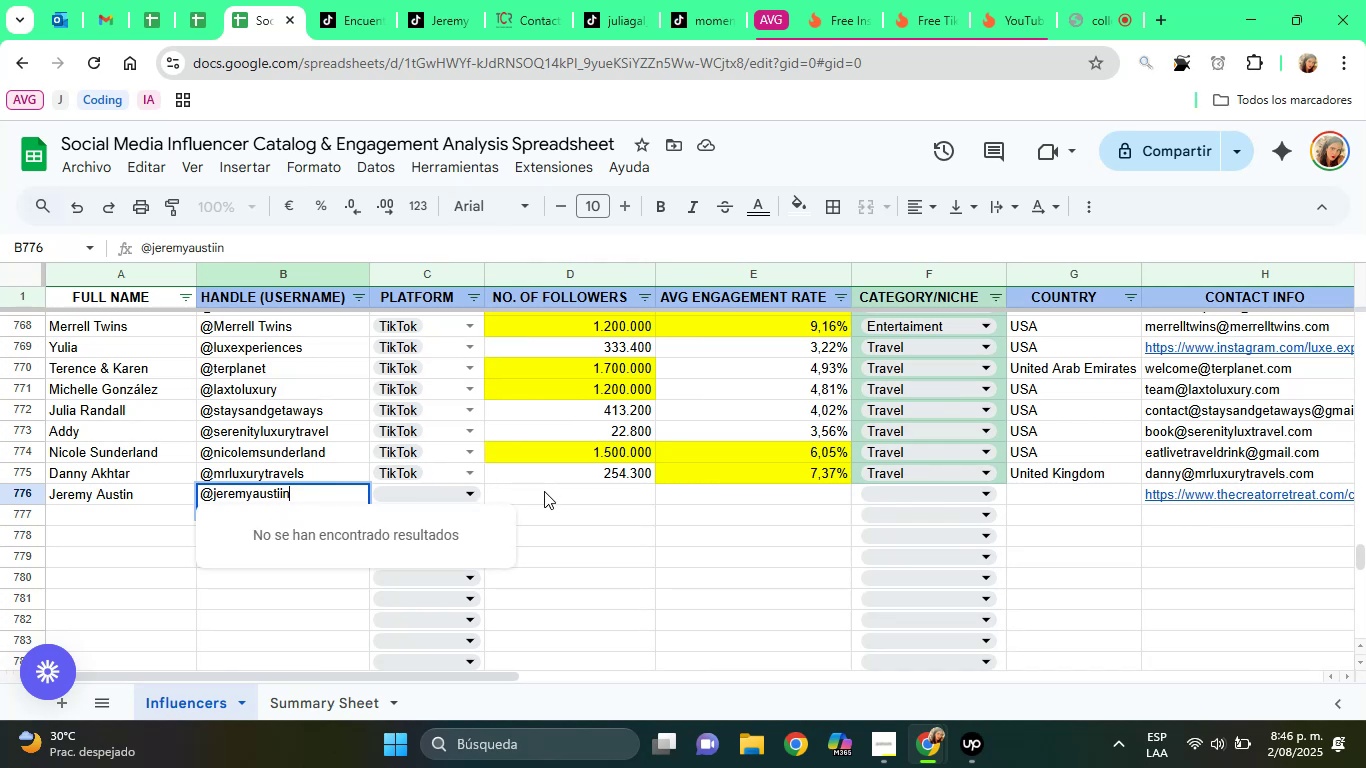 
left_click([544, 491])
 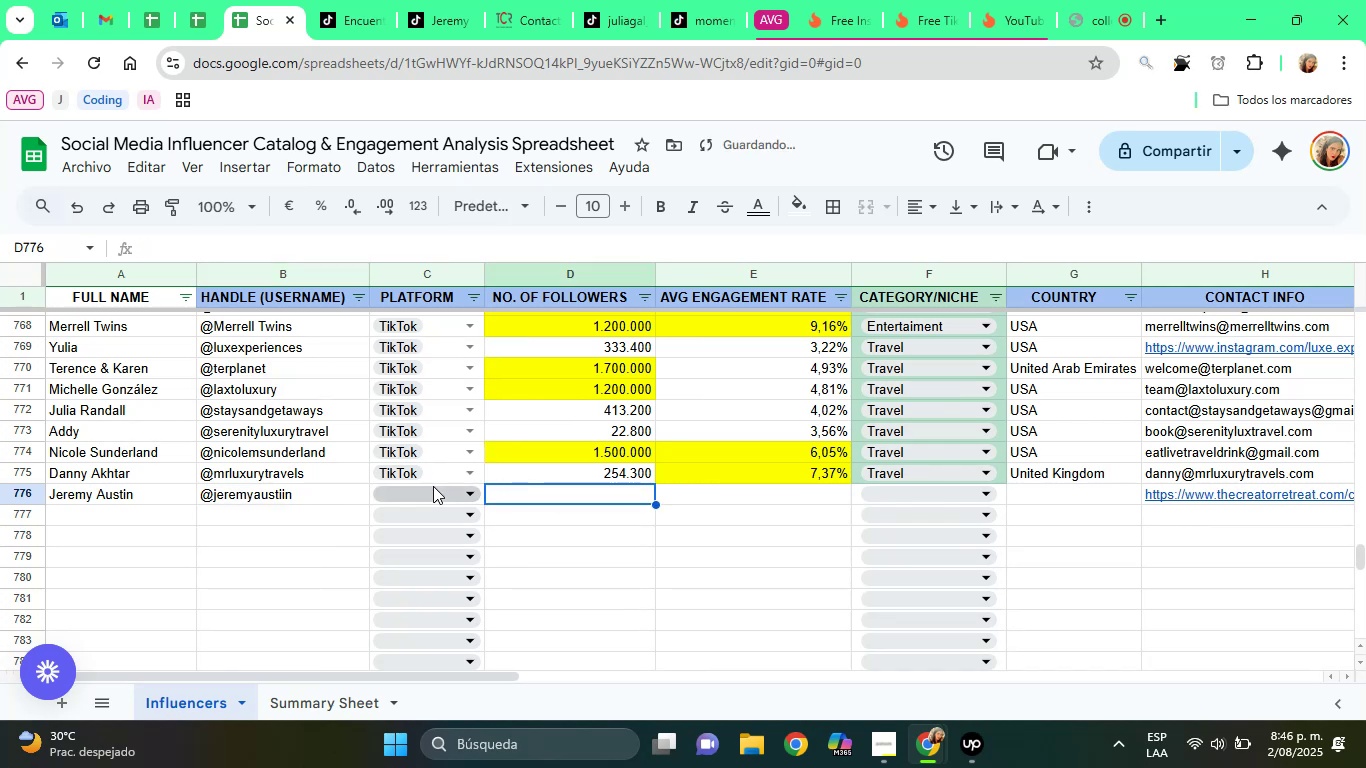 
left_click([433, 486])
 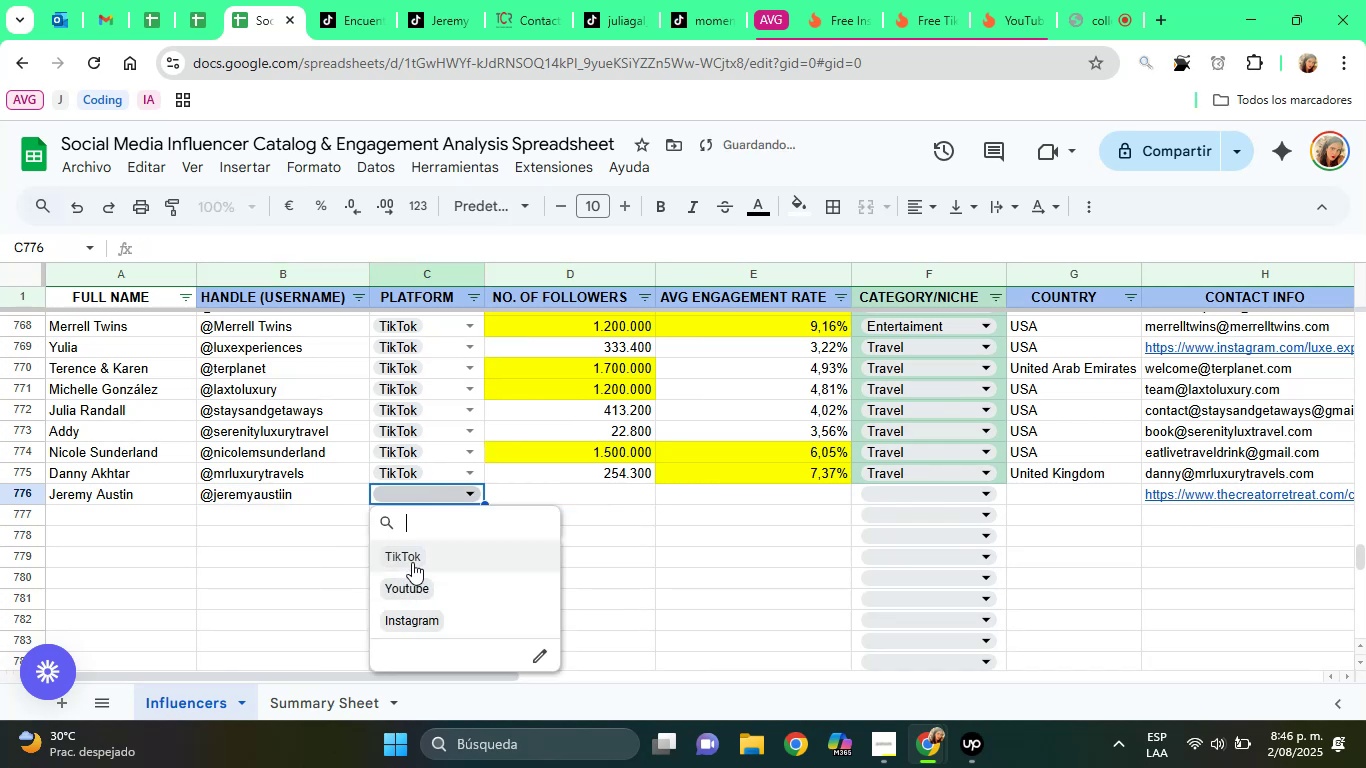 
left_click([412, 562])
 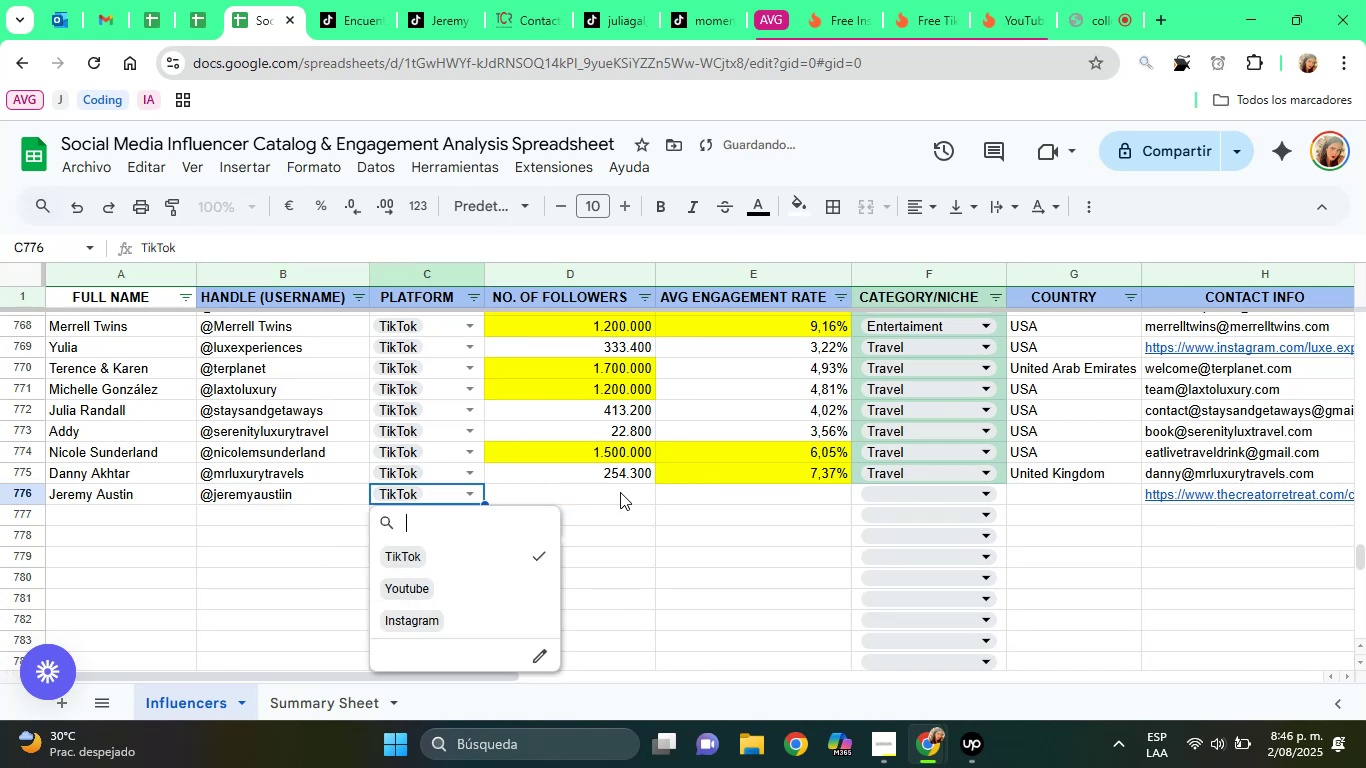 
left_click([620, 492])
 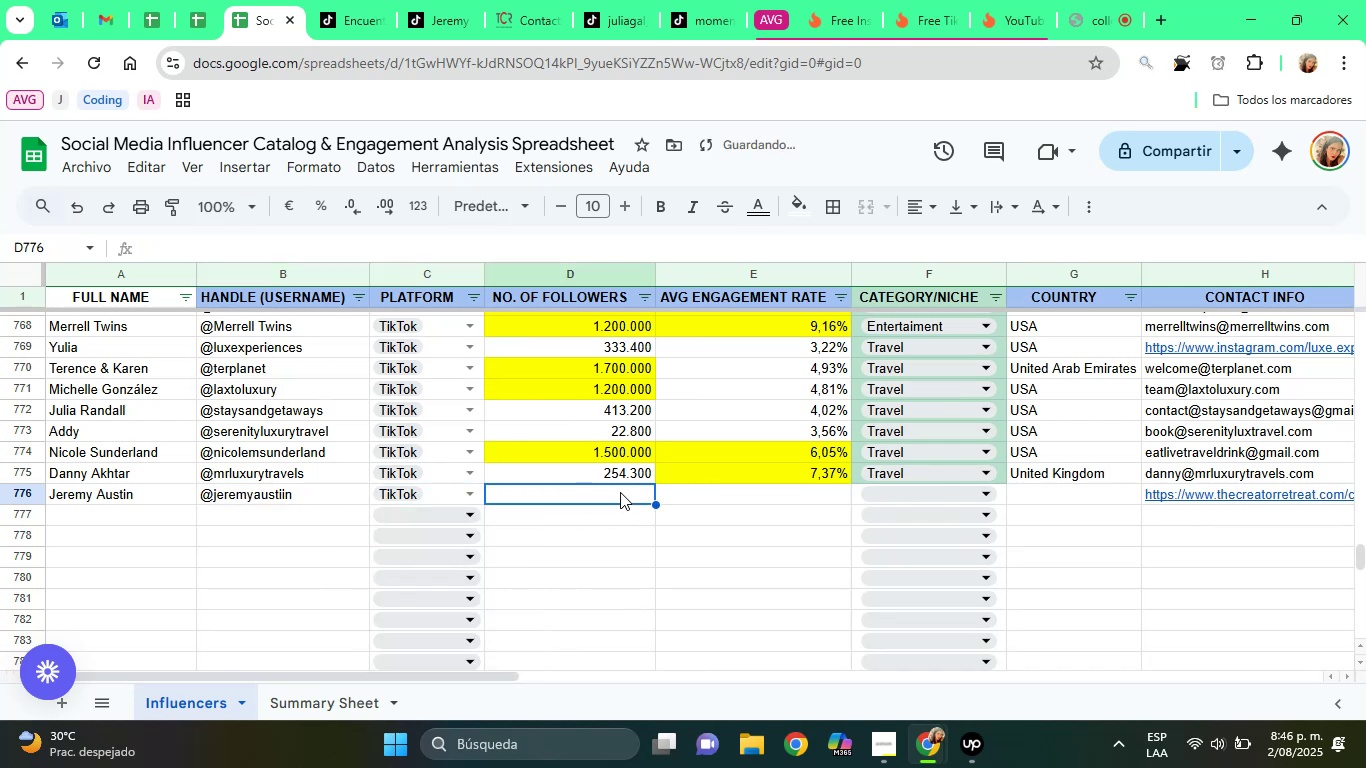 
type(1600000)
 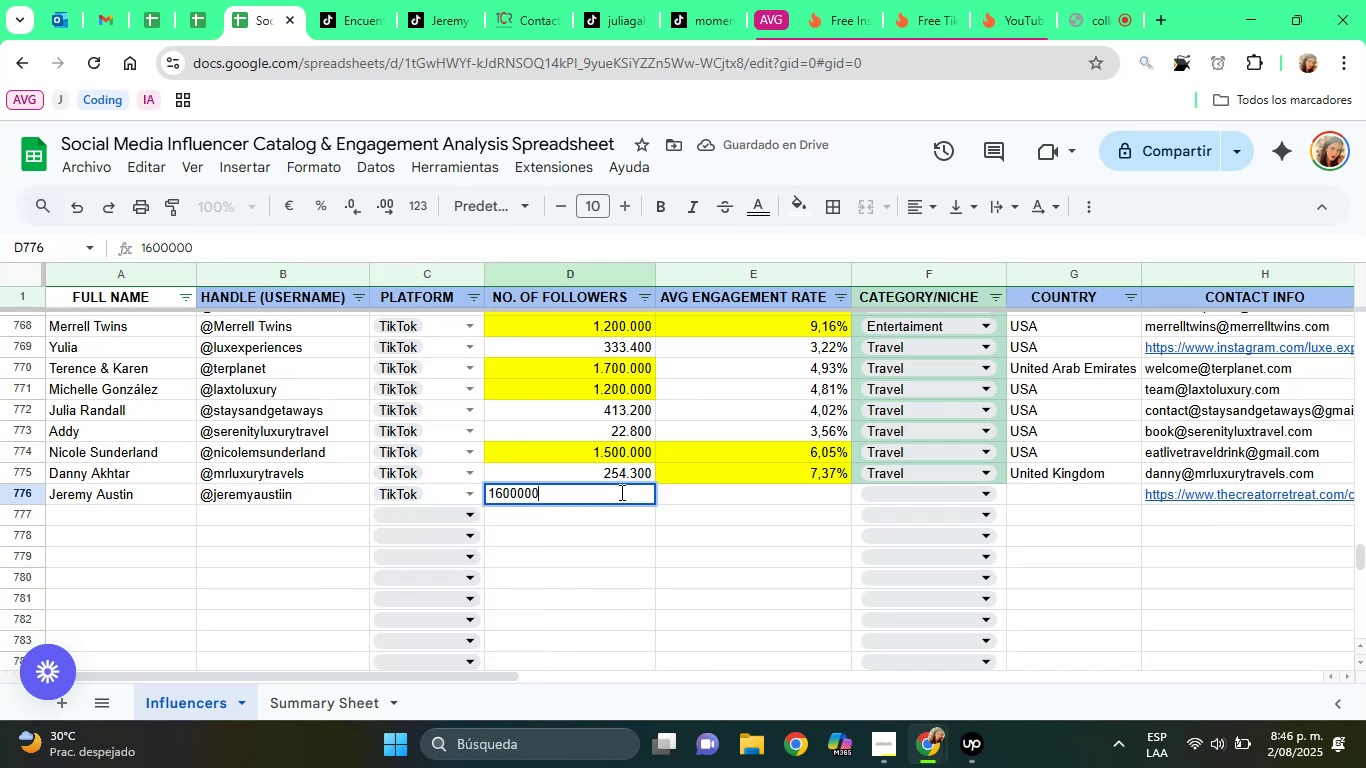 
key(Enter)
 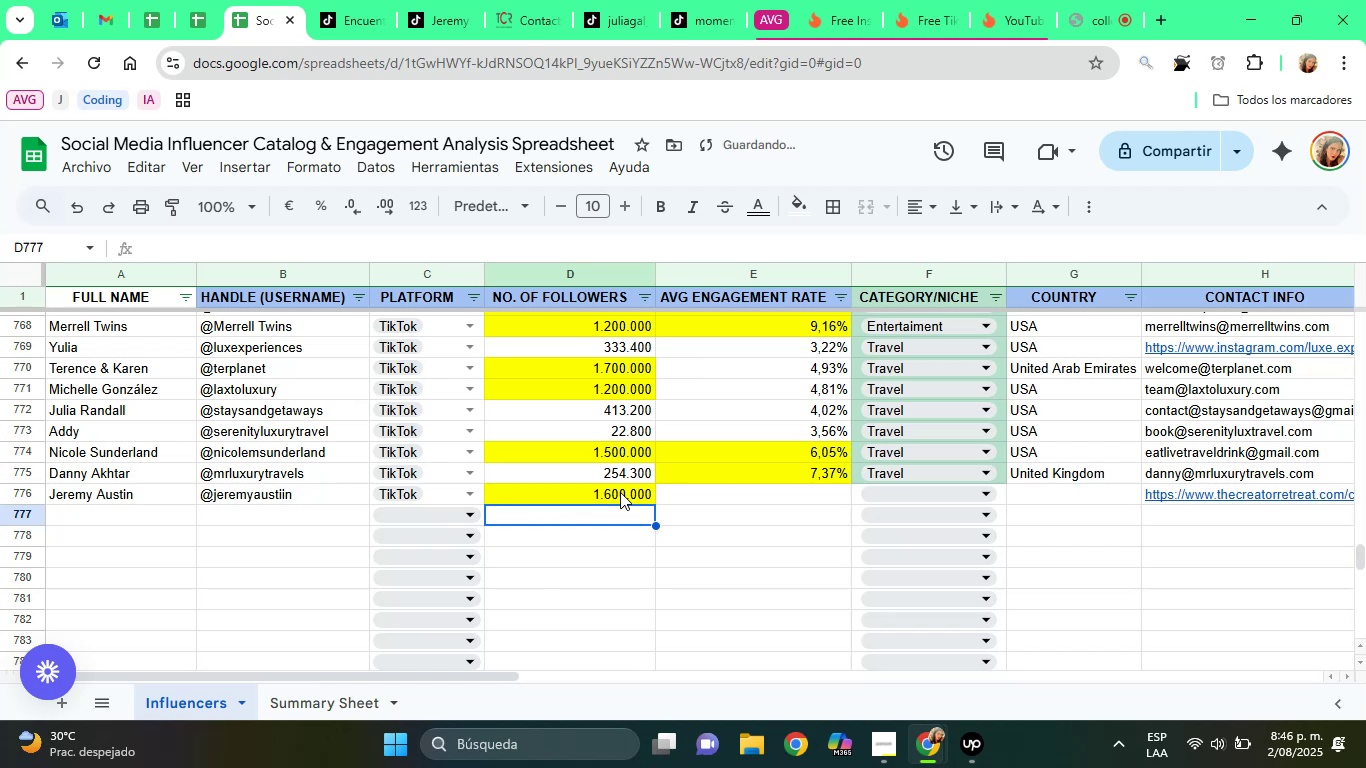 
key(ArrowRight)
 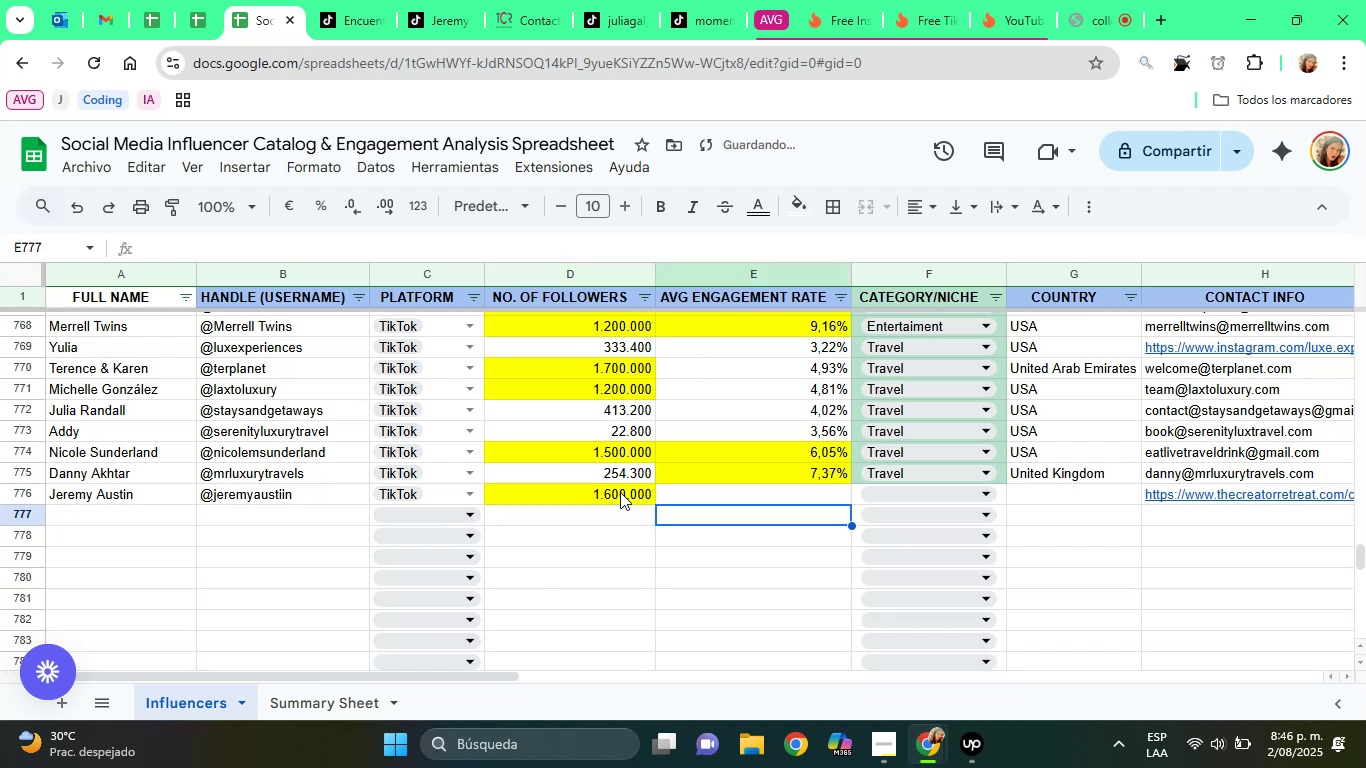 
key(ArrowUp)
 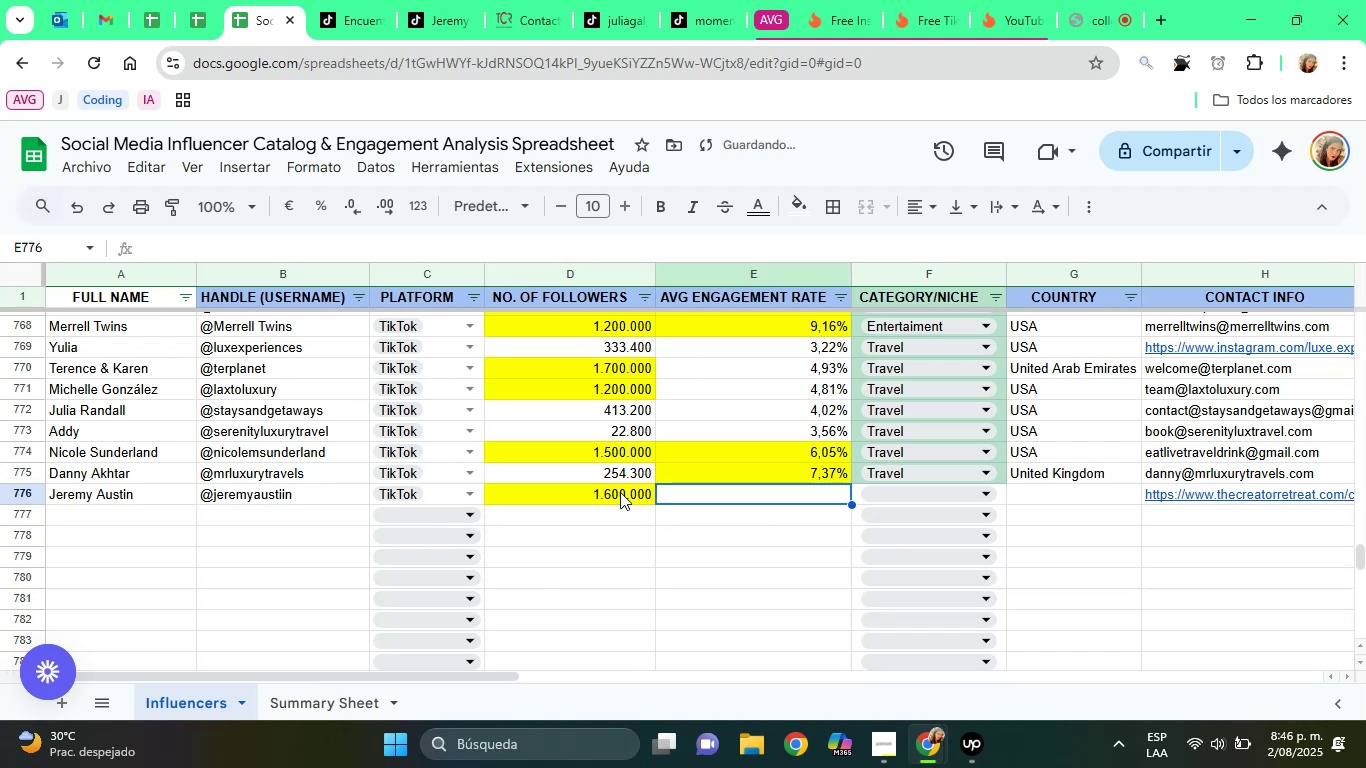 
key(ArrowRight)
 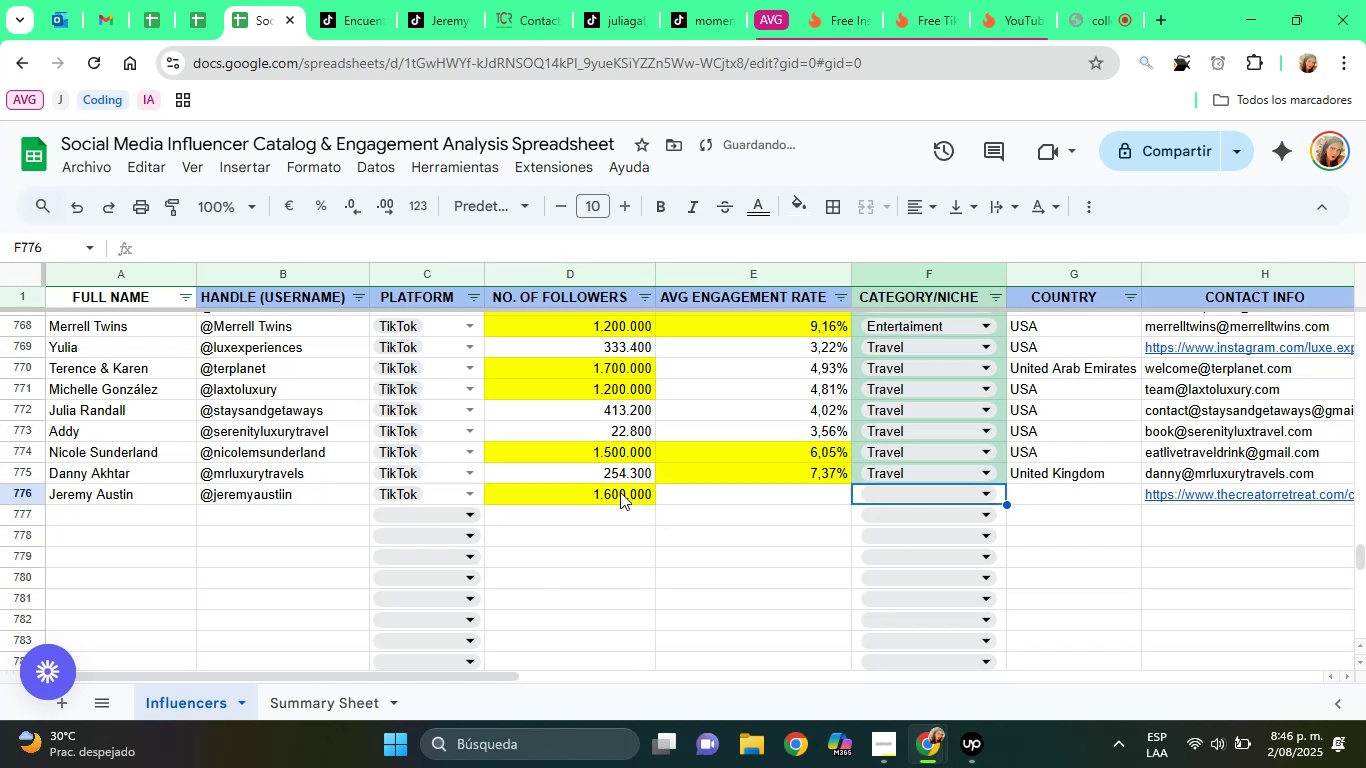 
key(ArrowLeft)
 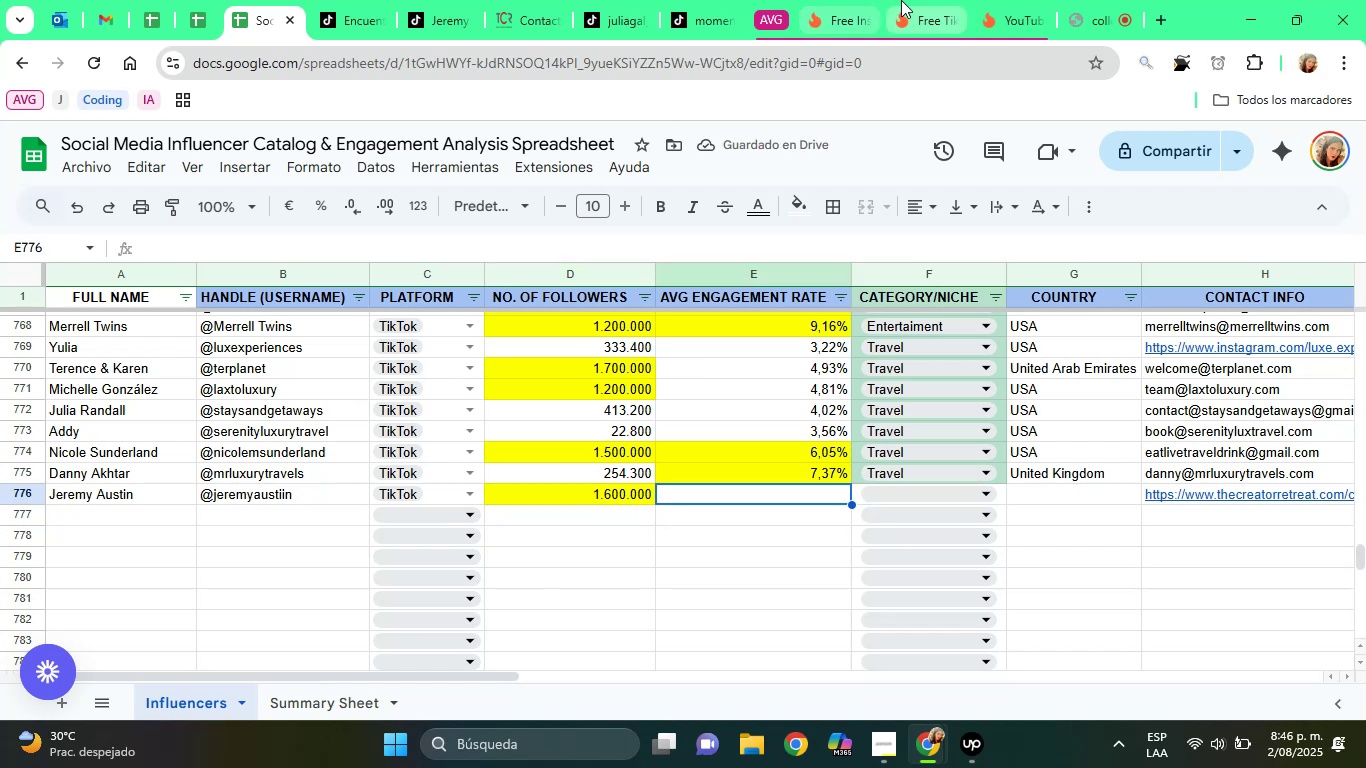 
left_click([901, 0])
 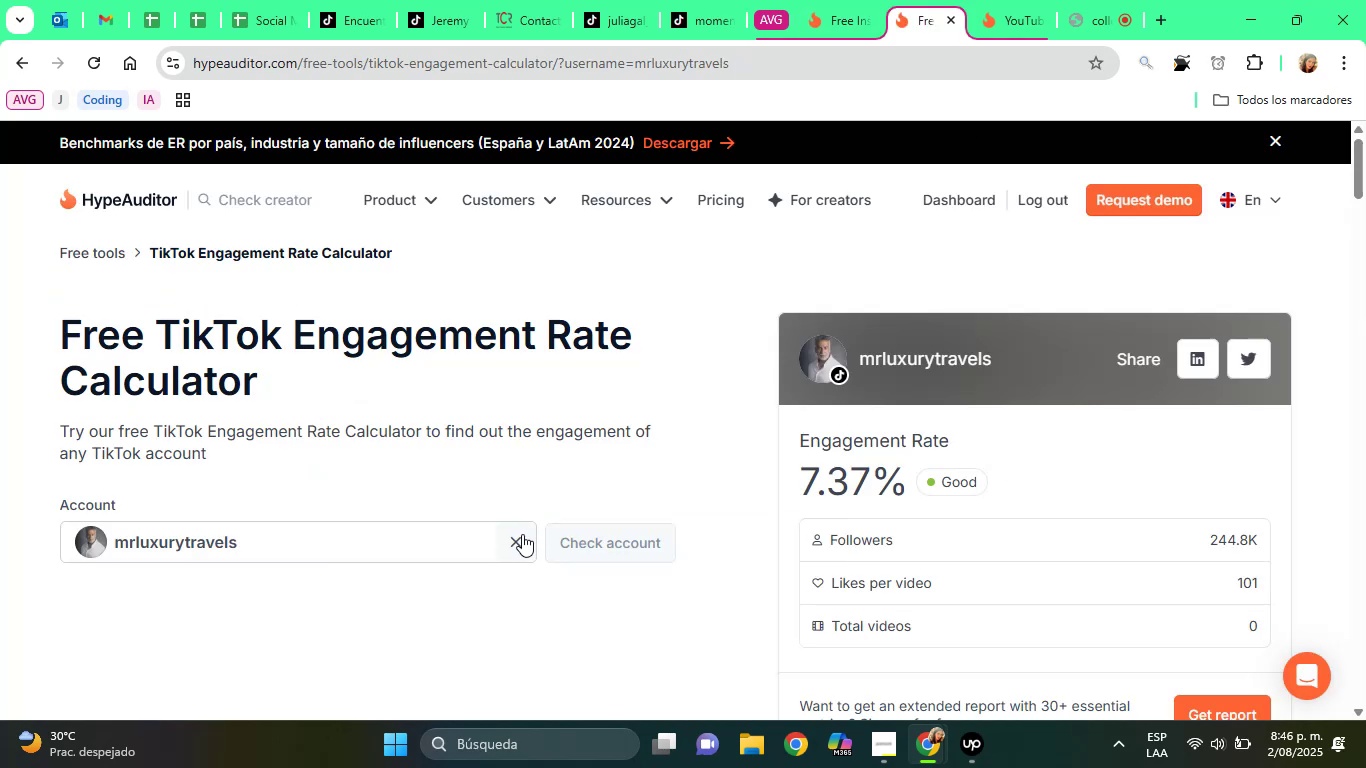 
left_click([522, 534])
 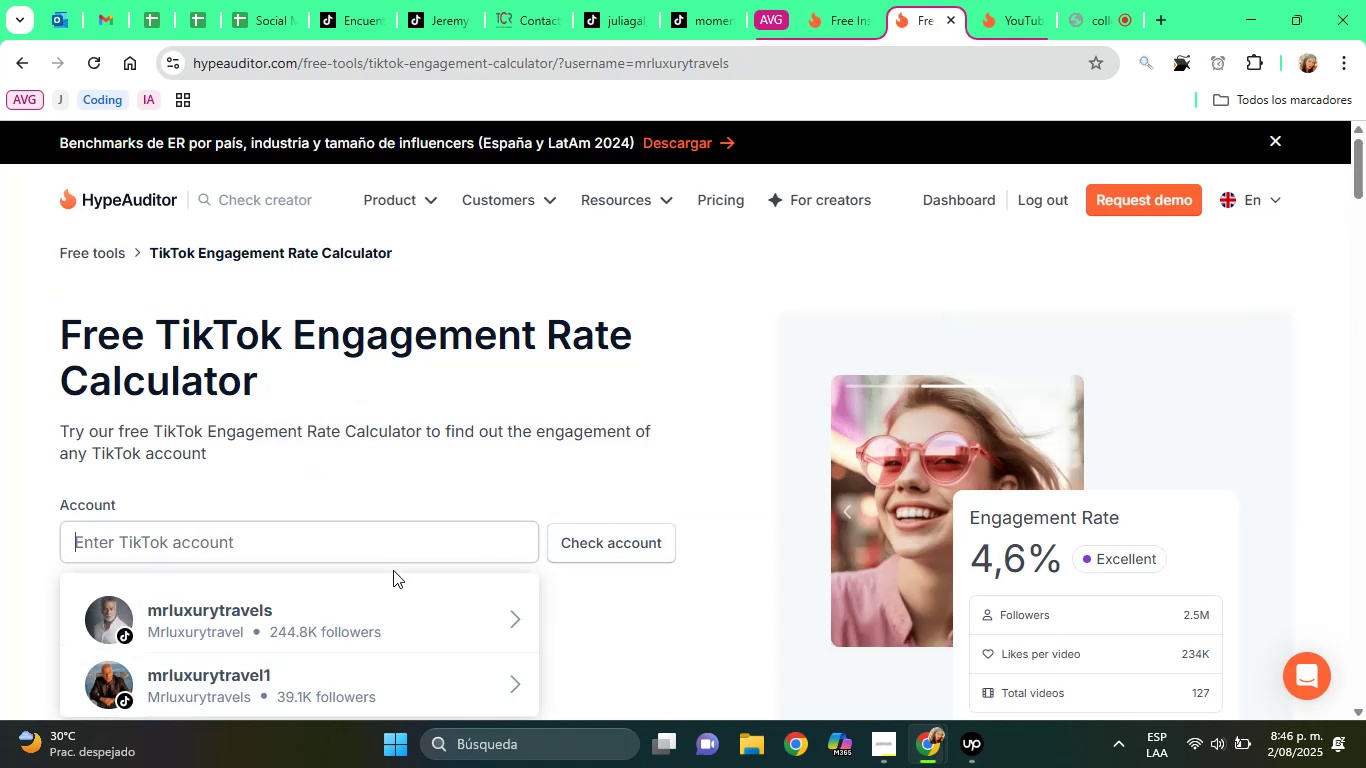 
key(Control+ControlLeft)
 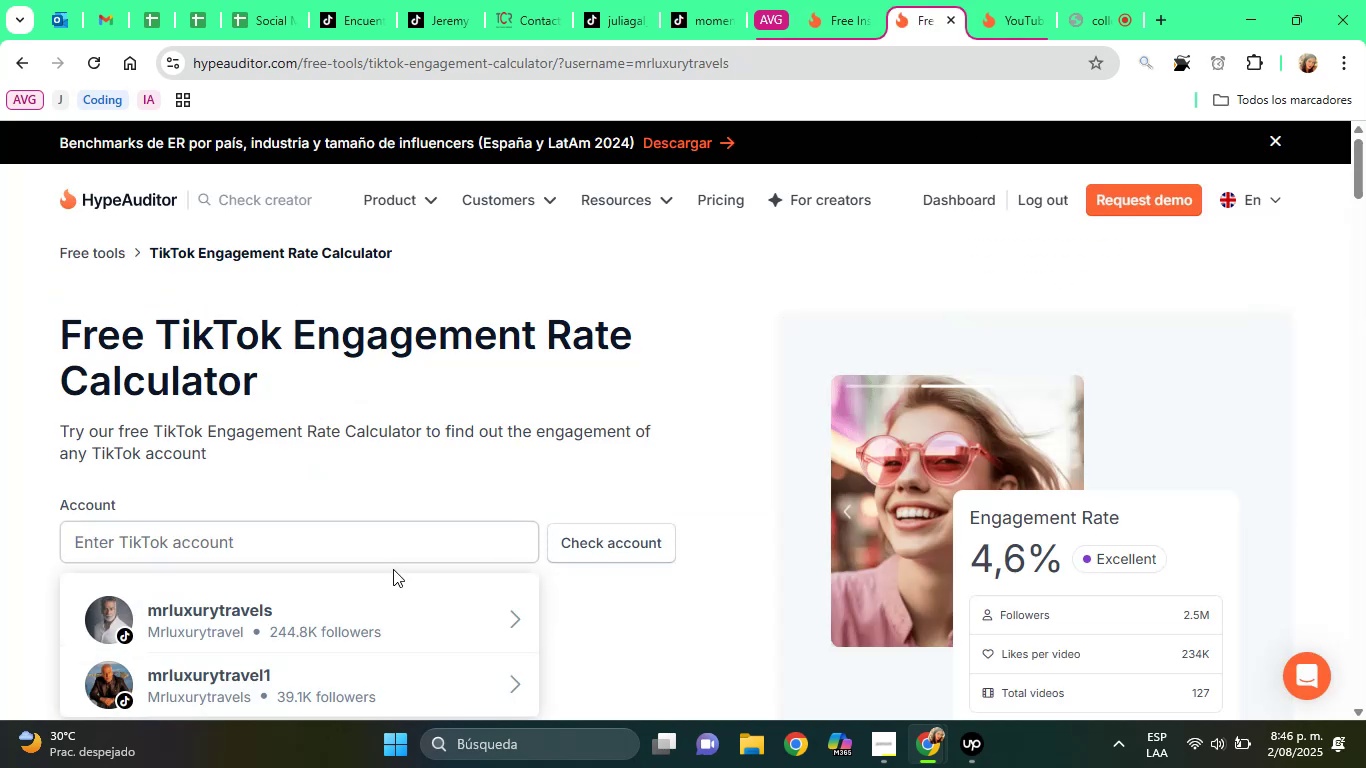 
key(Control+V)
 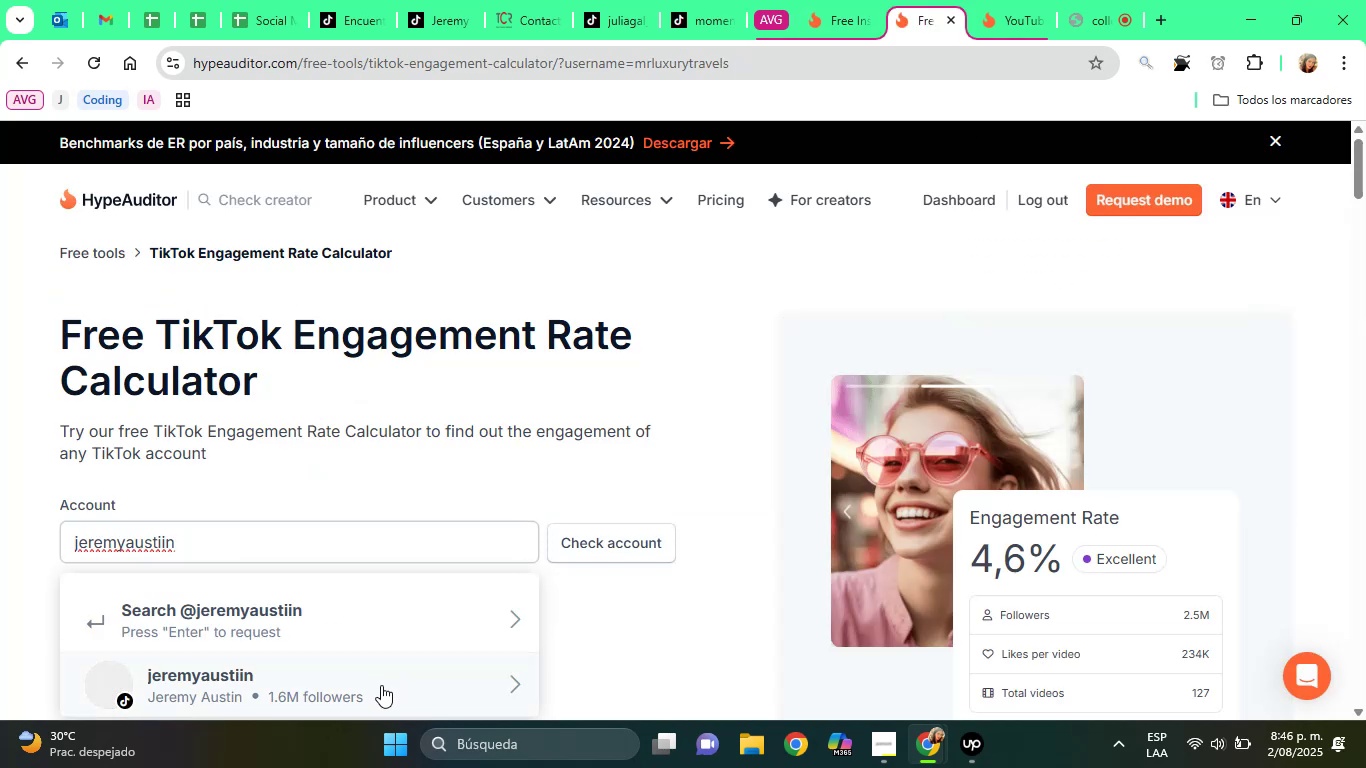 
left_click([362, 682])
 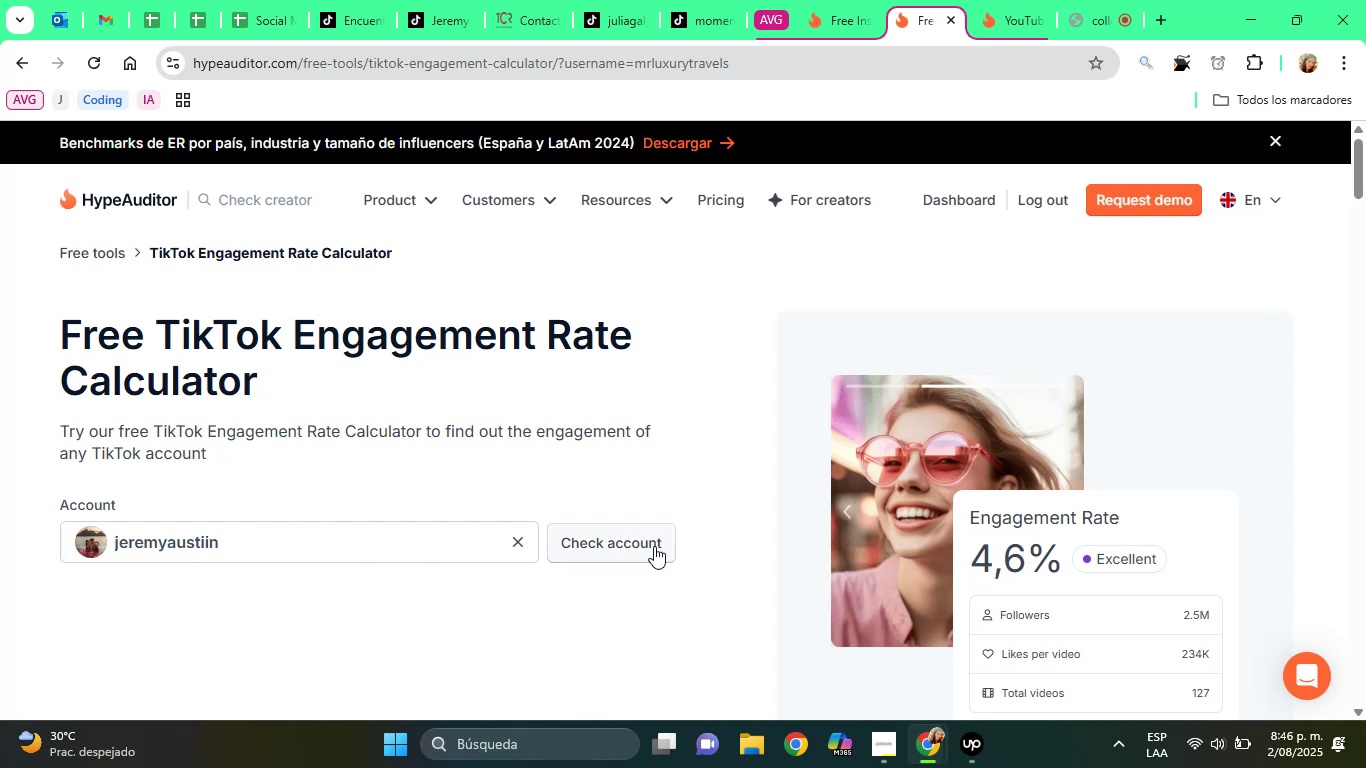 
left_click([643, 549])
 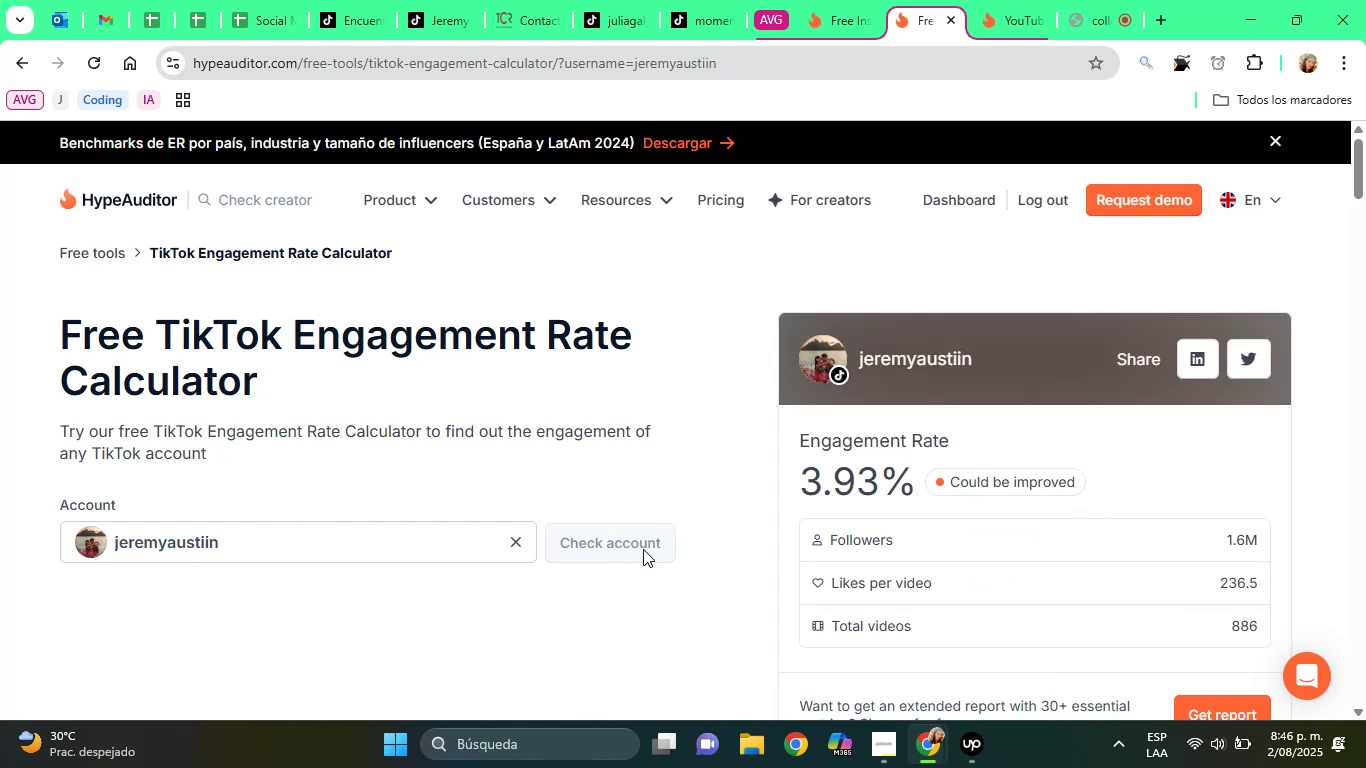 
wait(7.97)
 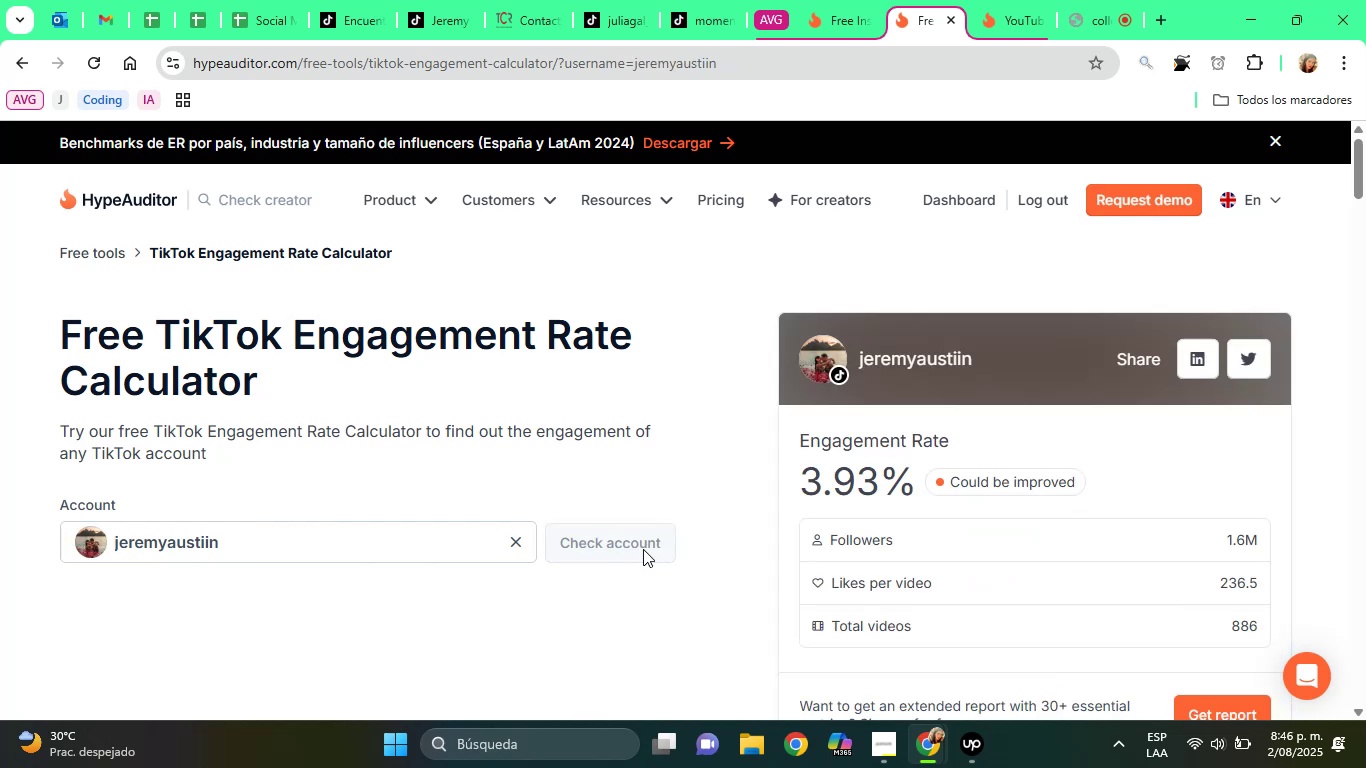 
left_click([319, 0])
 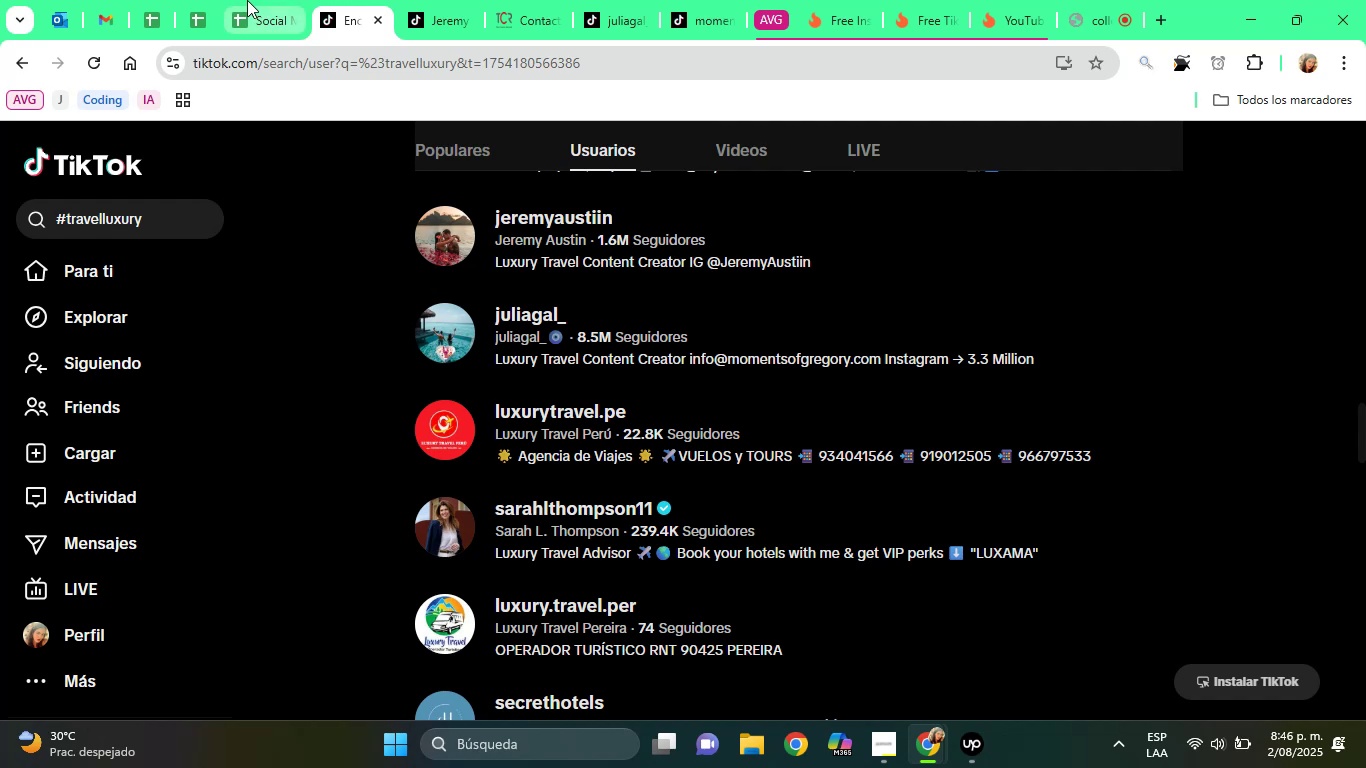 
left_click([247, 0])
 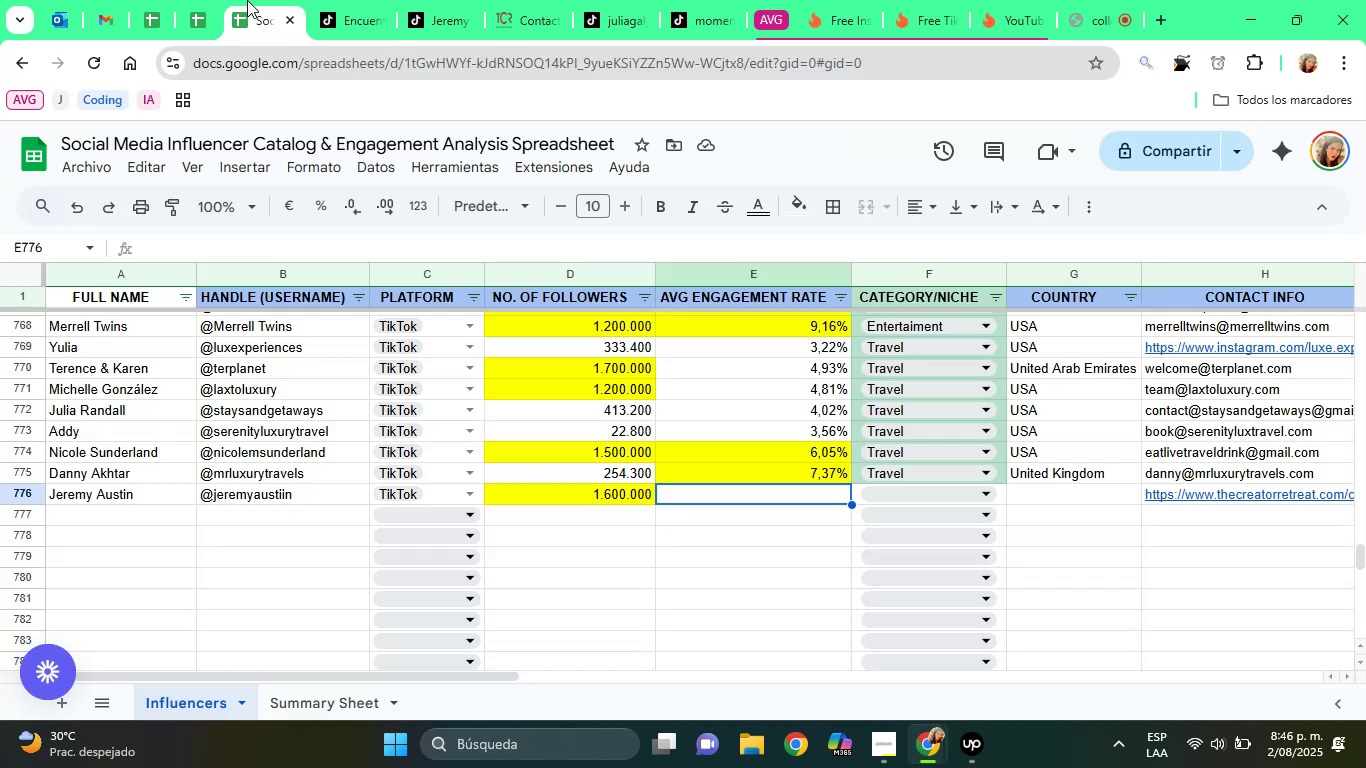 
type(3,93%)
 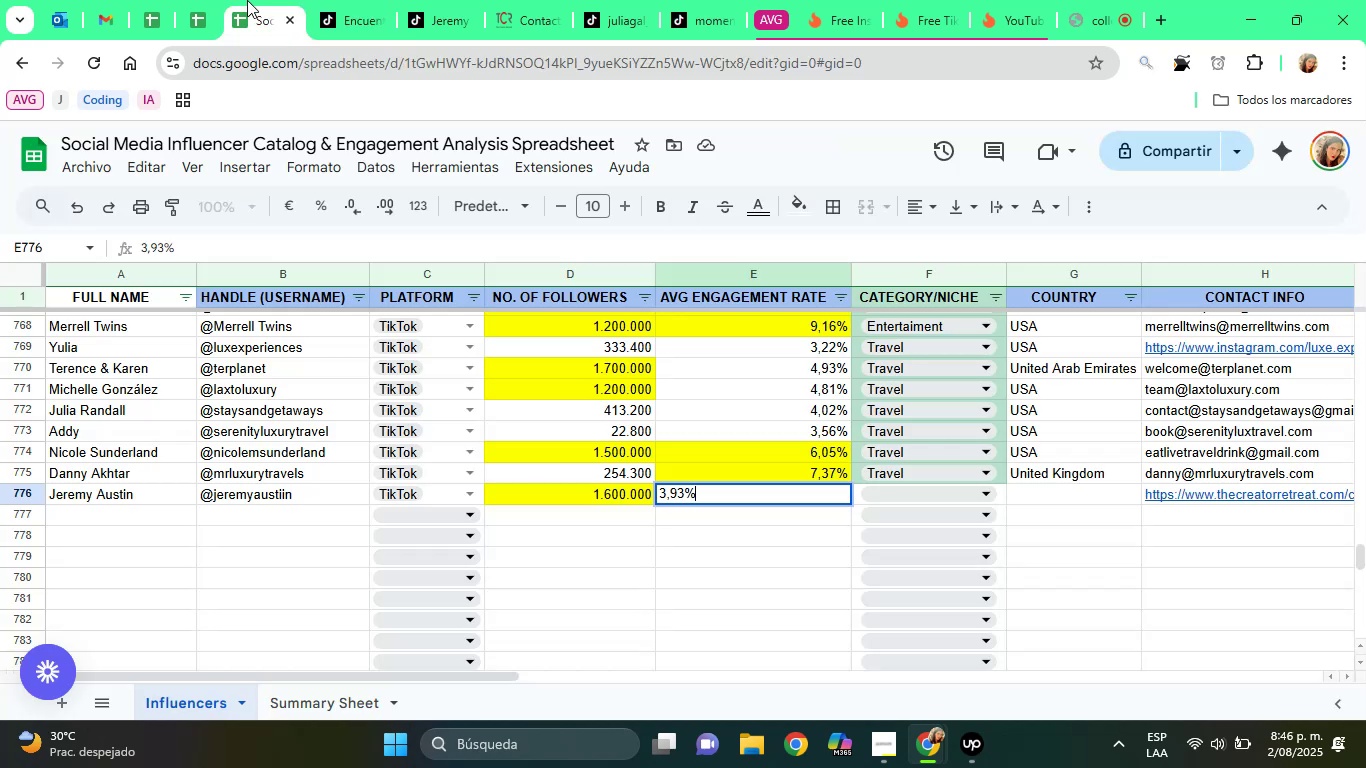 
 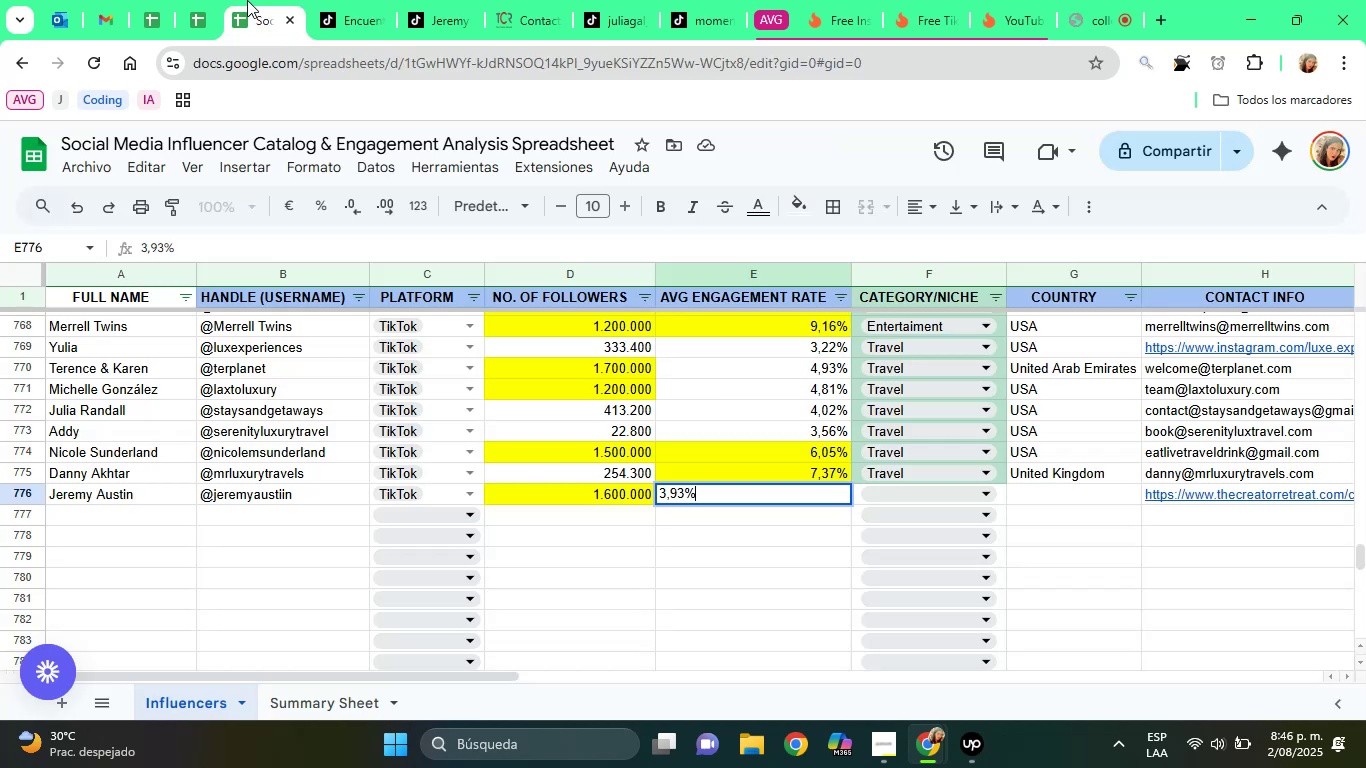 
key(Enter)
 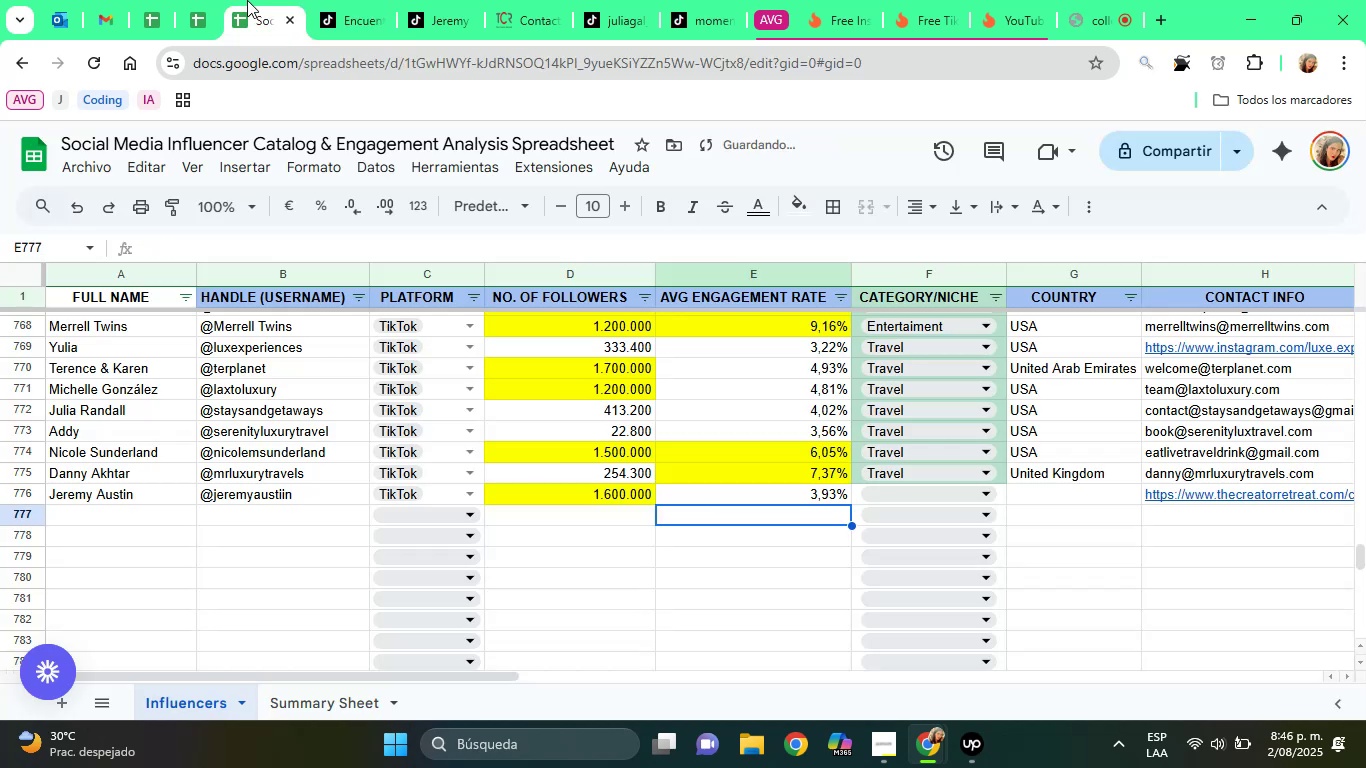 
key(ArrowUp)
 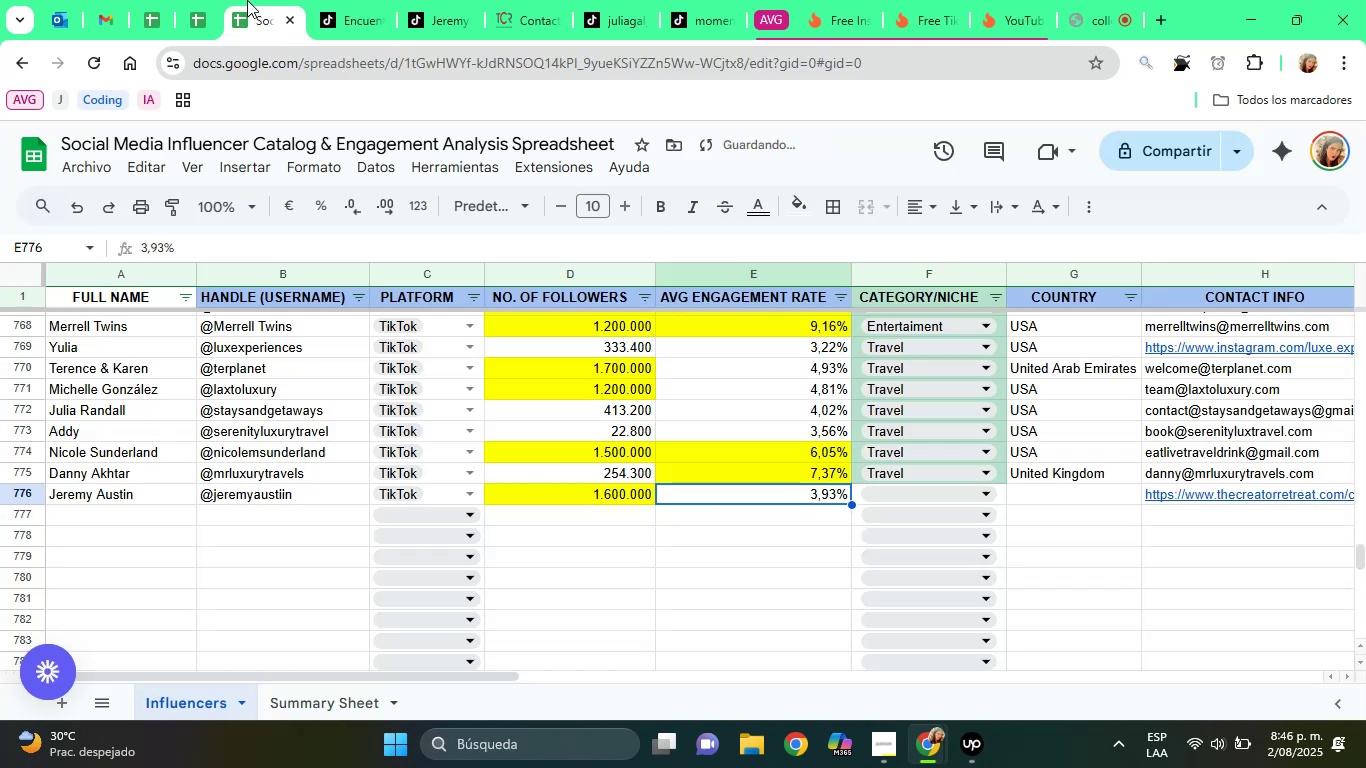 
key(ArrowRight)
 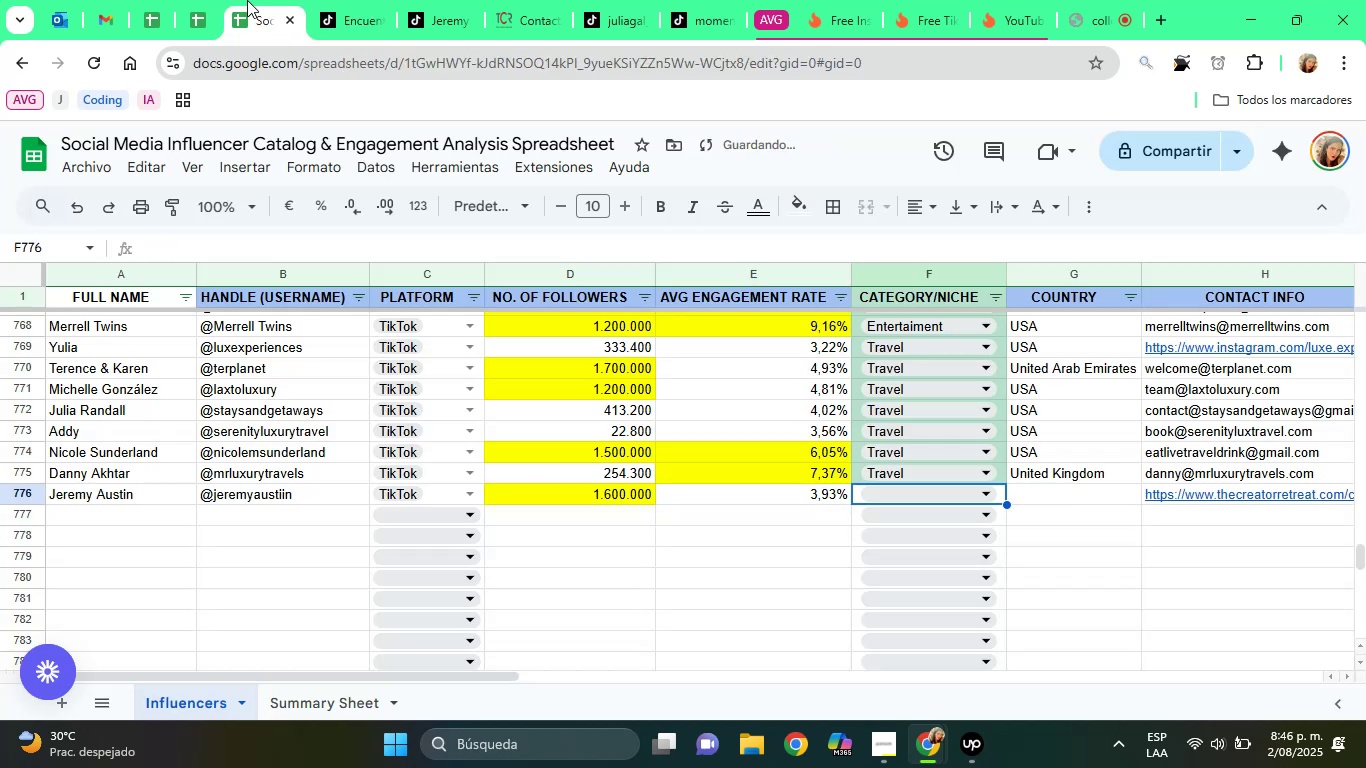 
key(ArrowRight)
 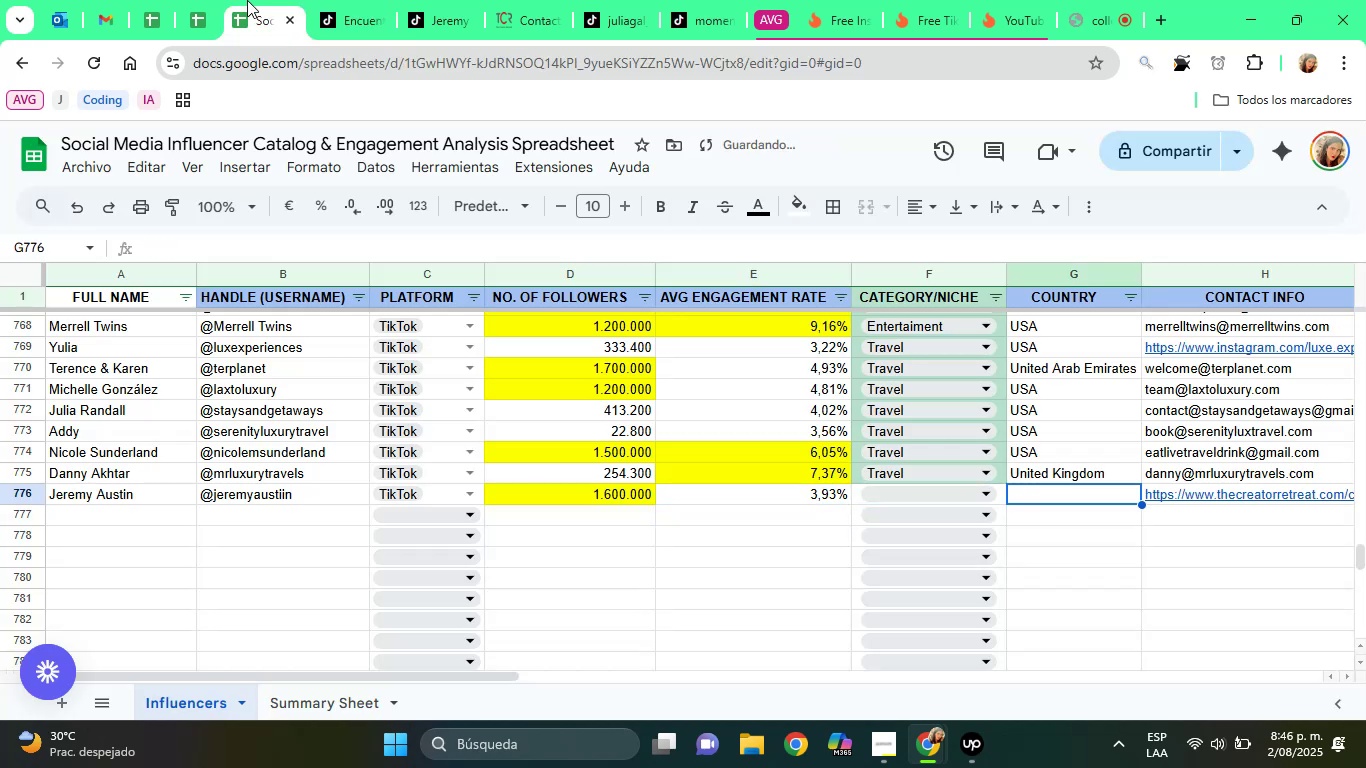 
key(ArrowLeft)
 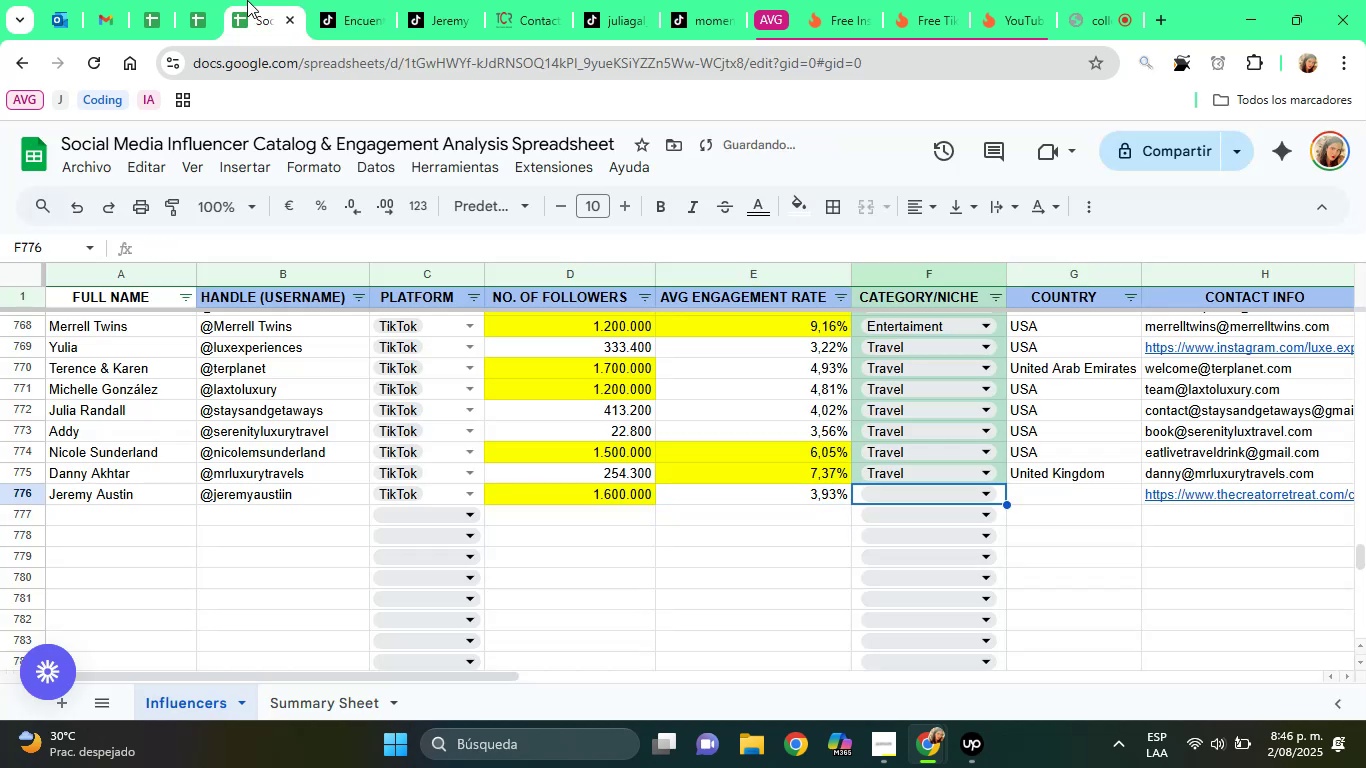 
key(T)
 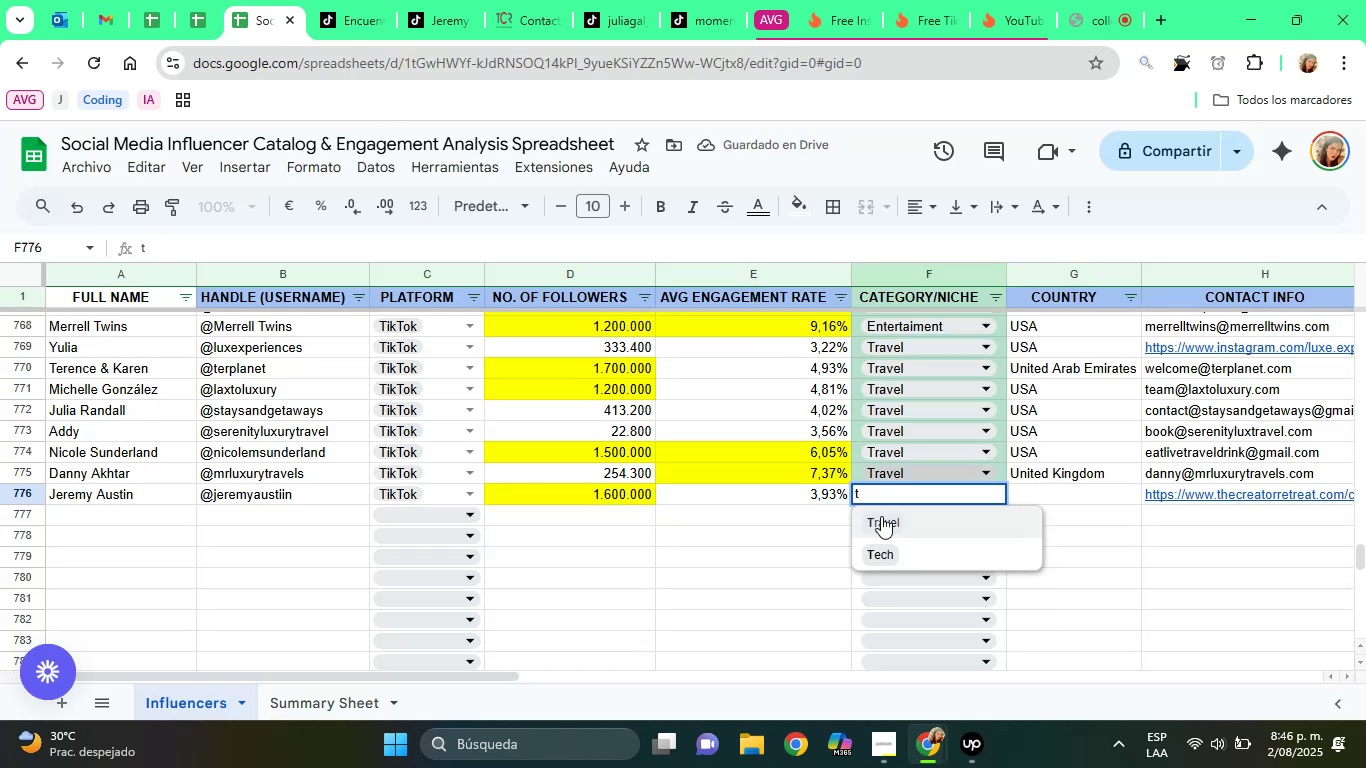 
left_click([881, 520])
 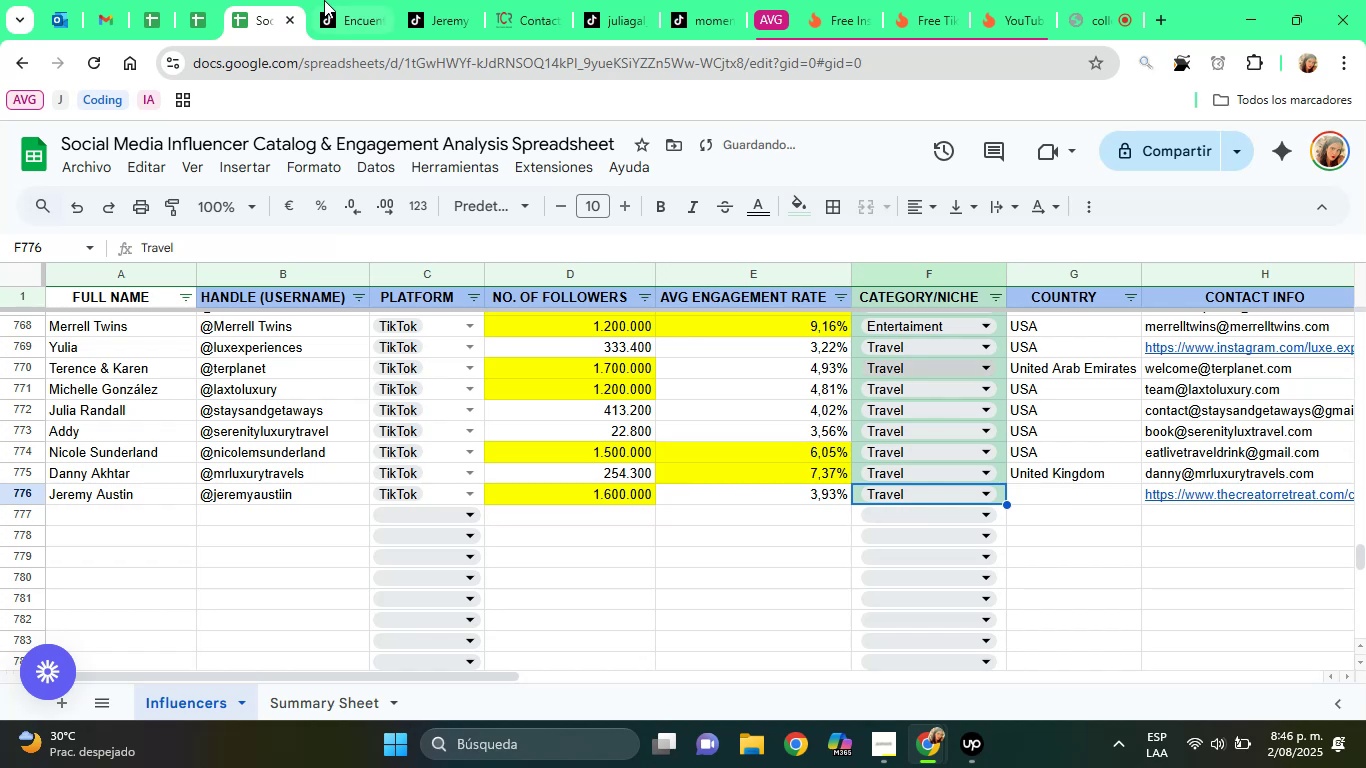 
left_click([328, 0])
 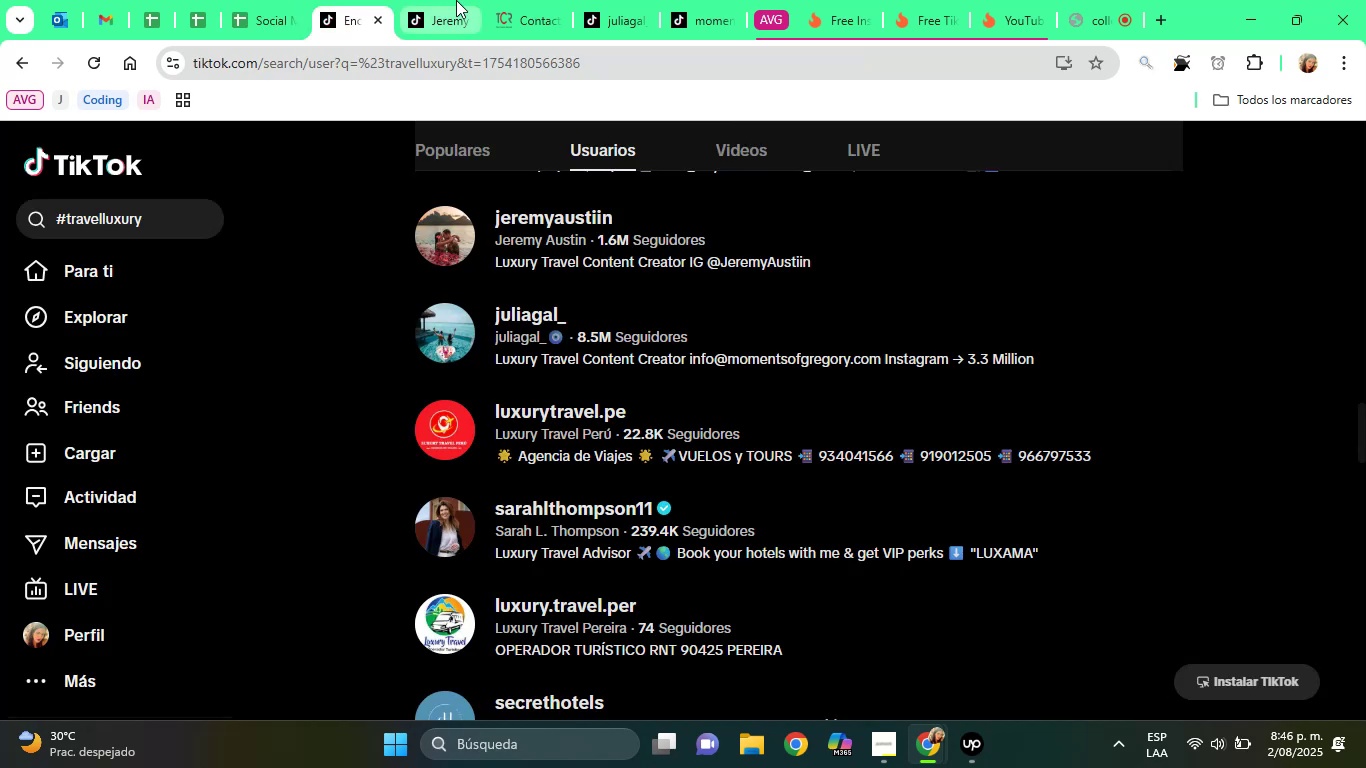 
left_click([456, 0])
 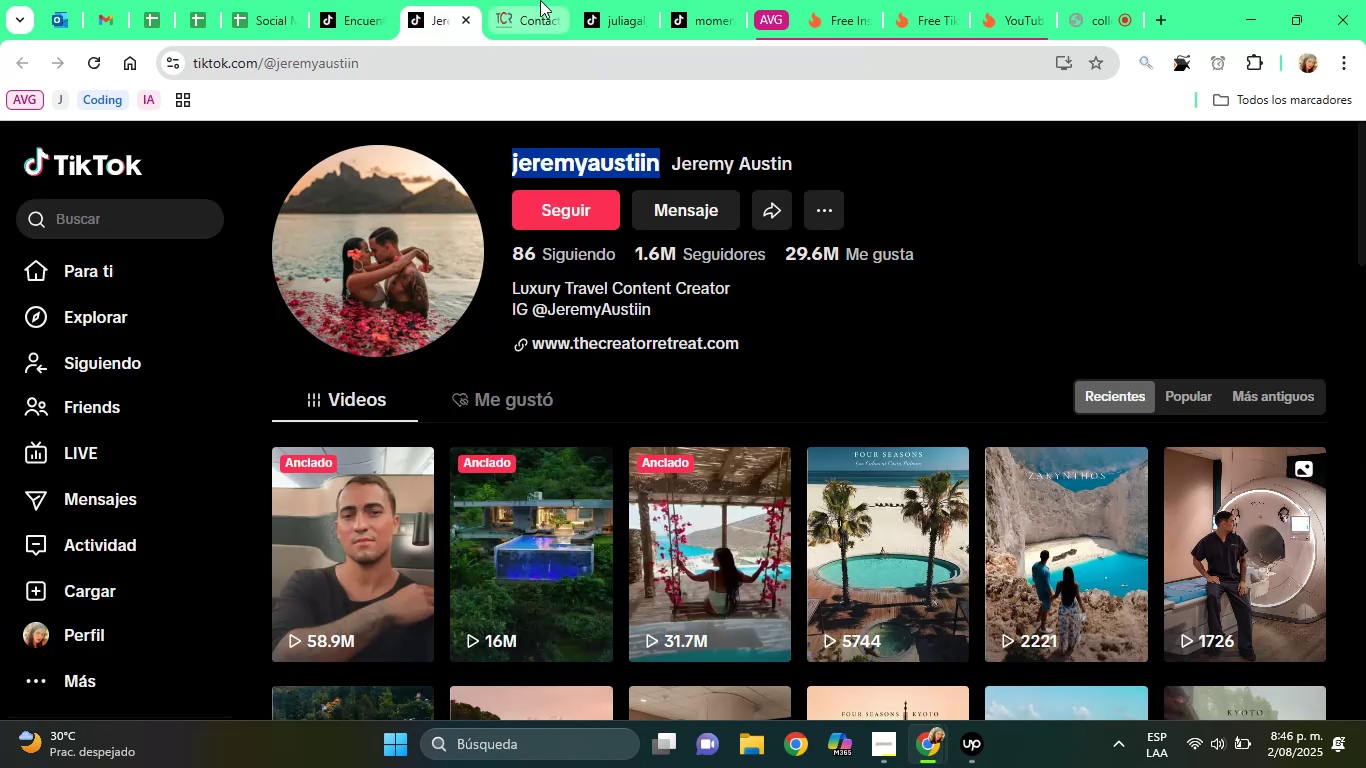 
left_click([540, 0])
 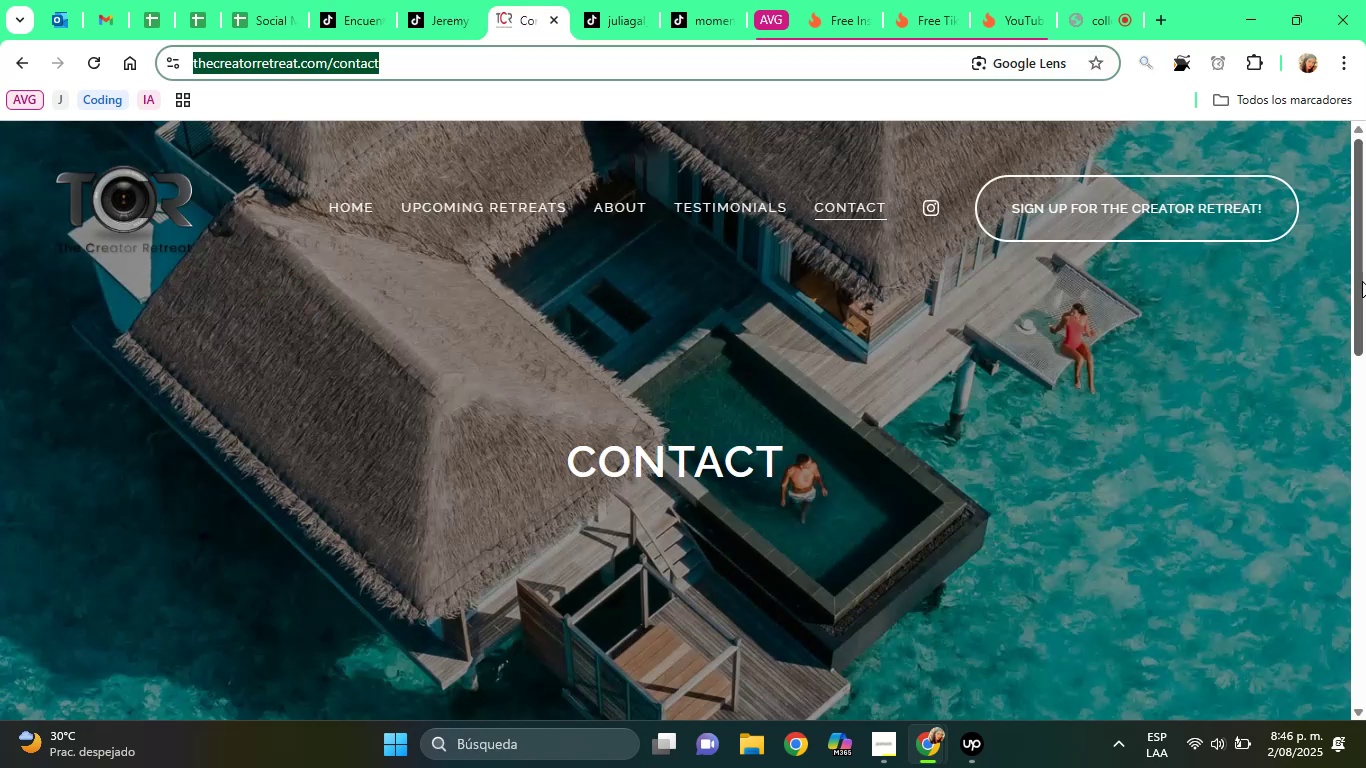 
left_click_drag(start_coordinate=[1365, 209], to_coordinate=[1350, 165])
 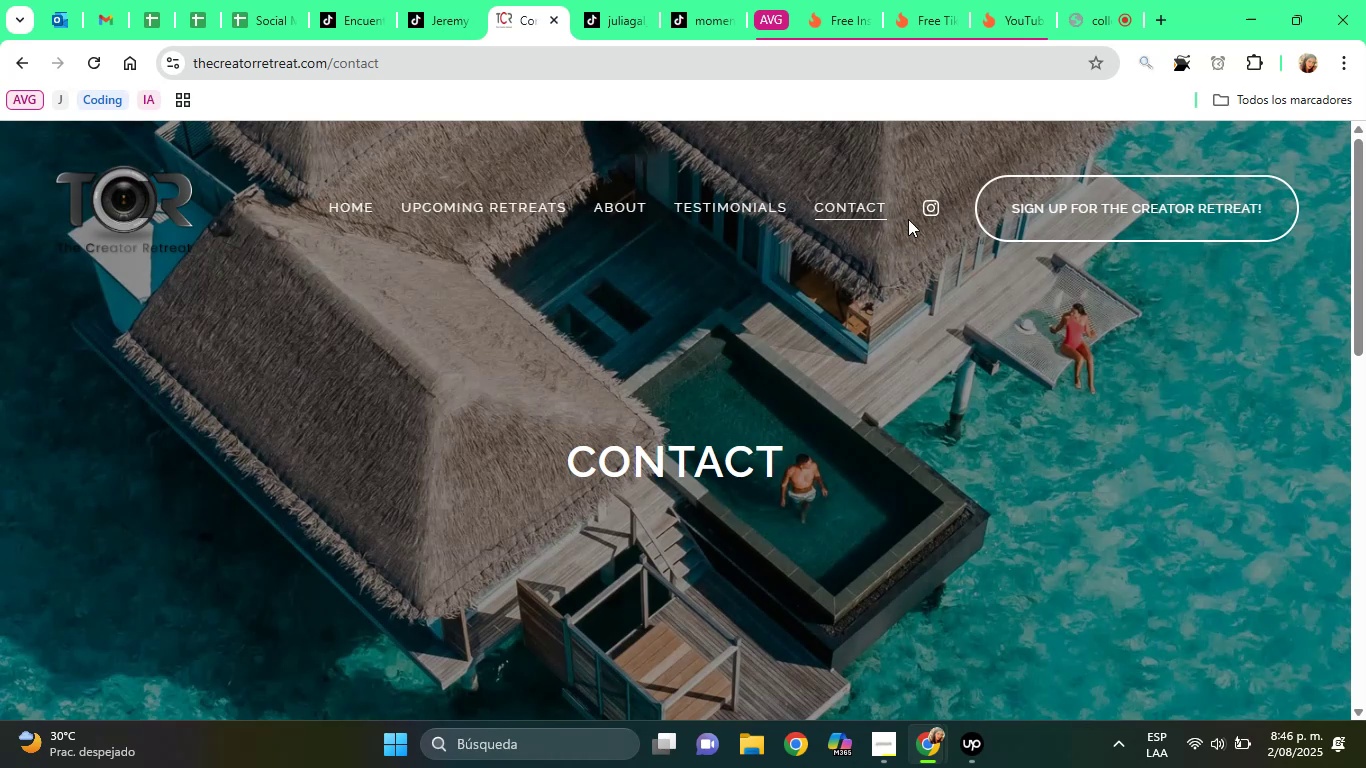 
left_click([933, 211])
 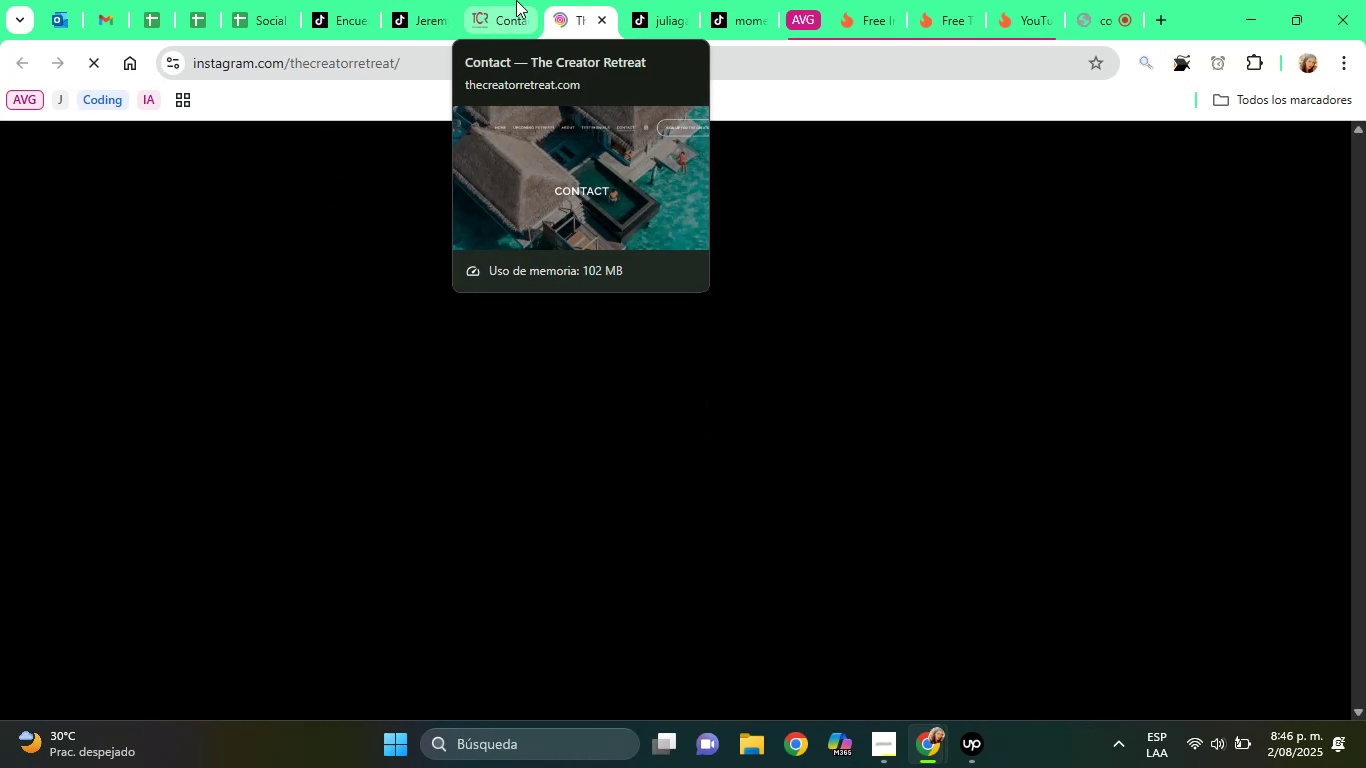 
left_click([513, 7])
 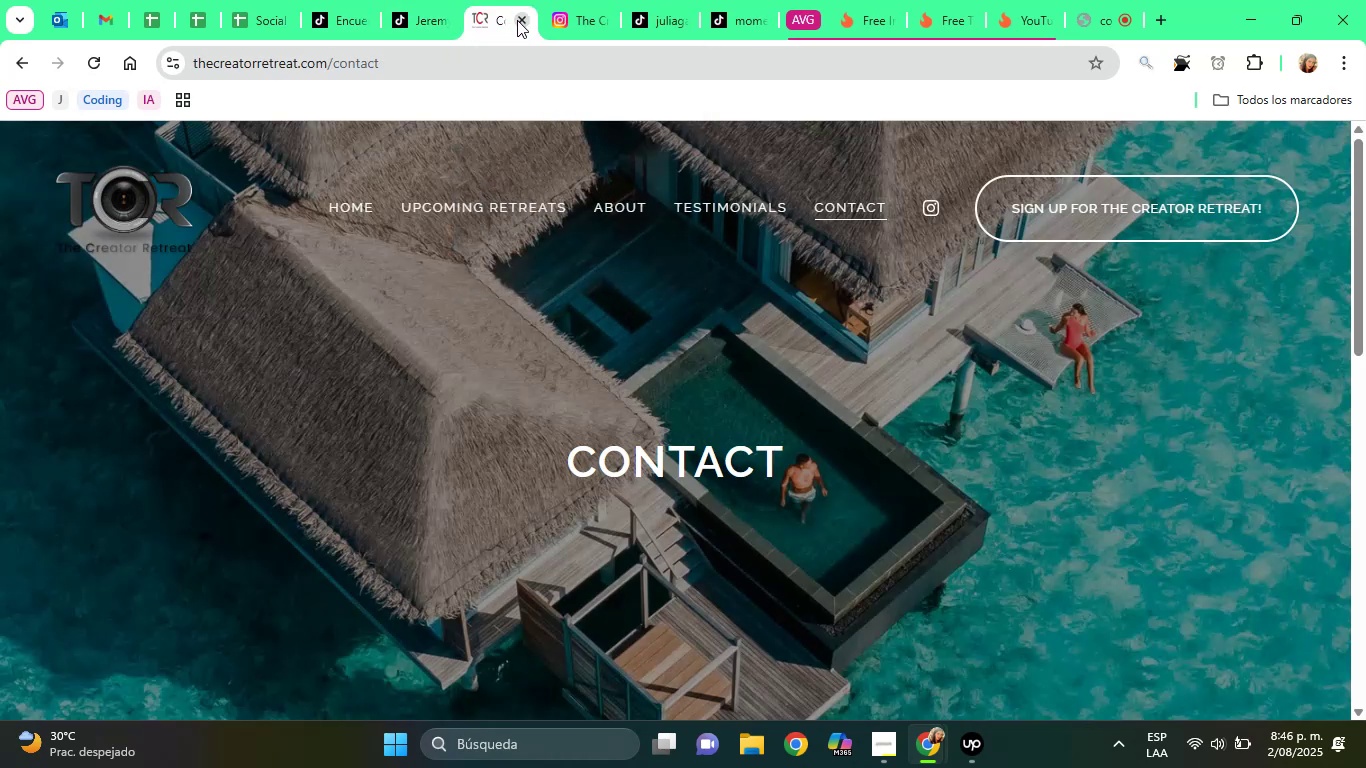 
left_click([517, 20])
 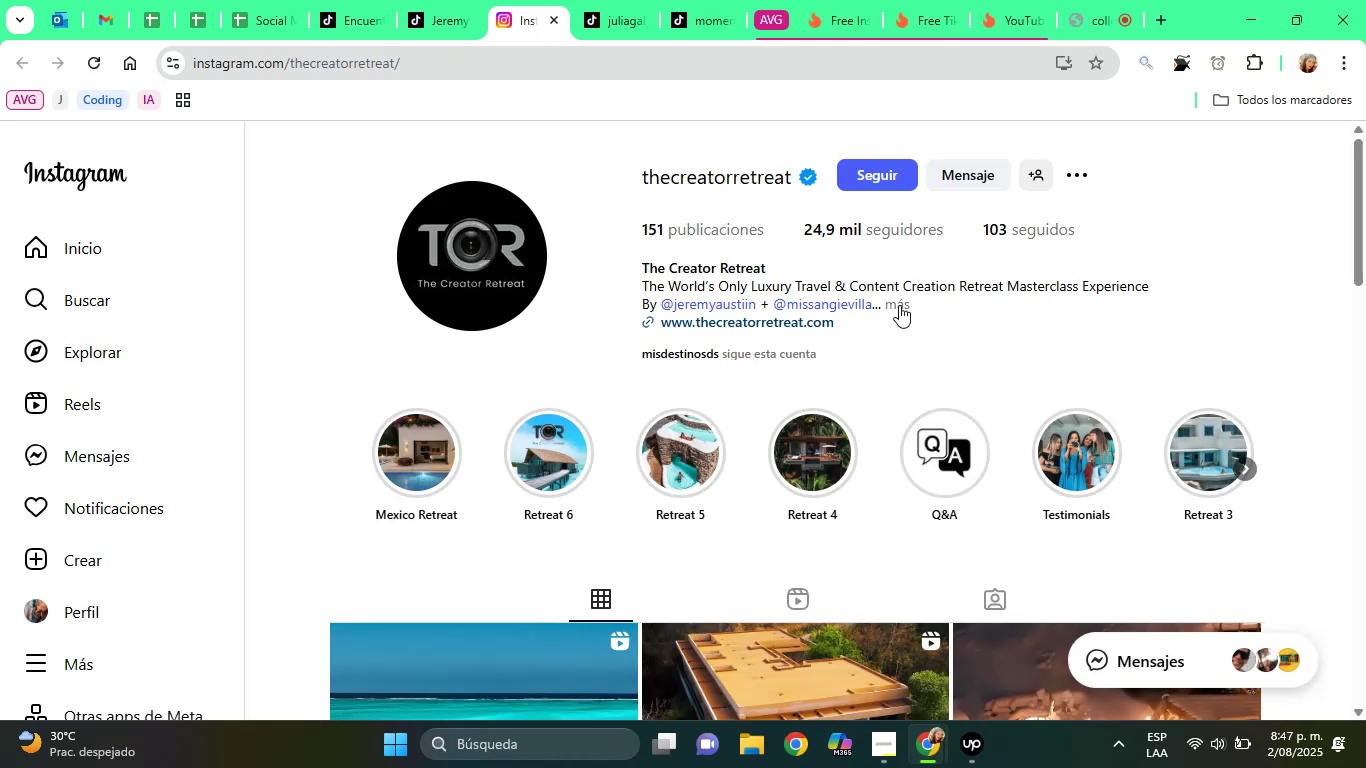 
wait(5.7)
 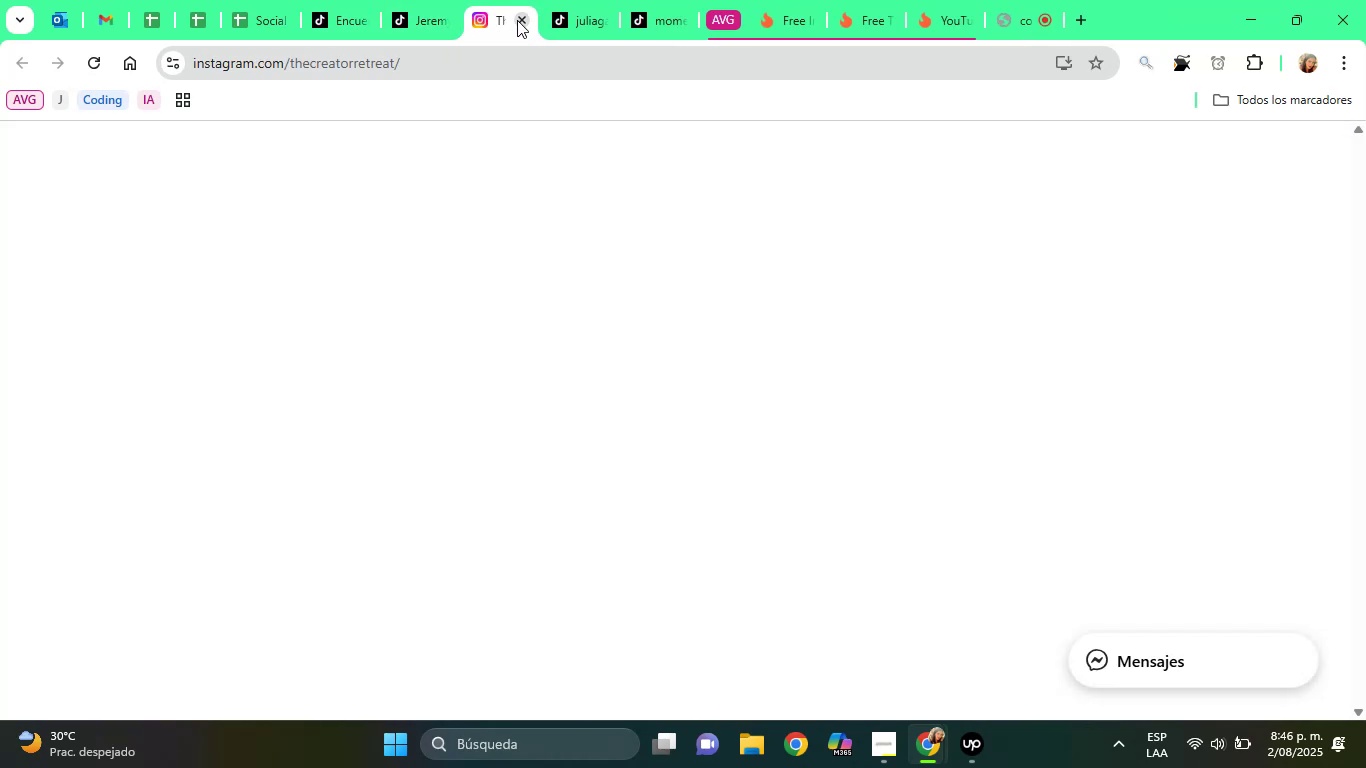 
left_click([709, 167])
 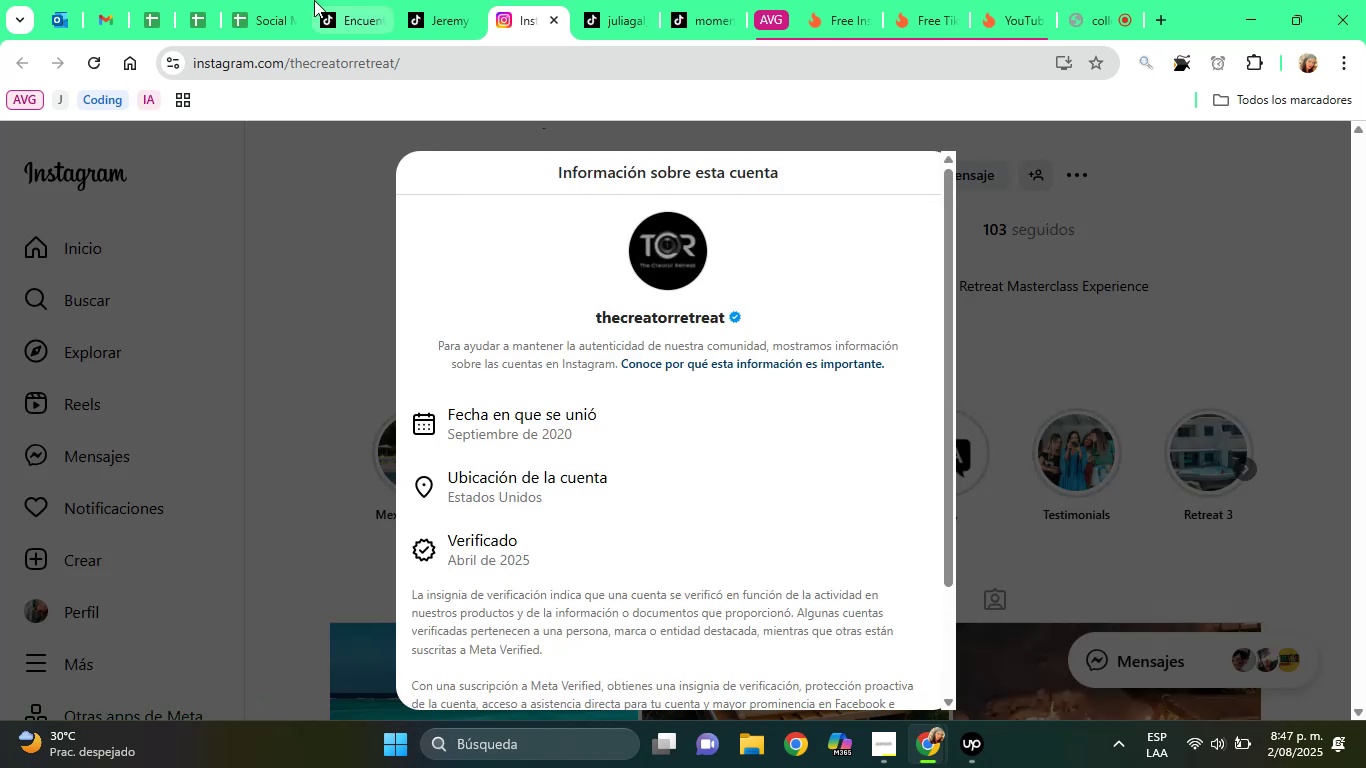 
left_click([314, 0])
 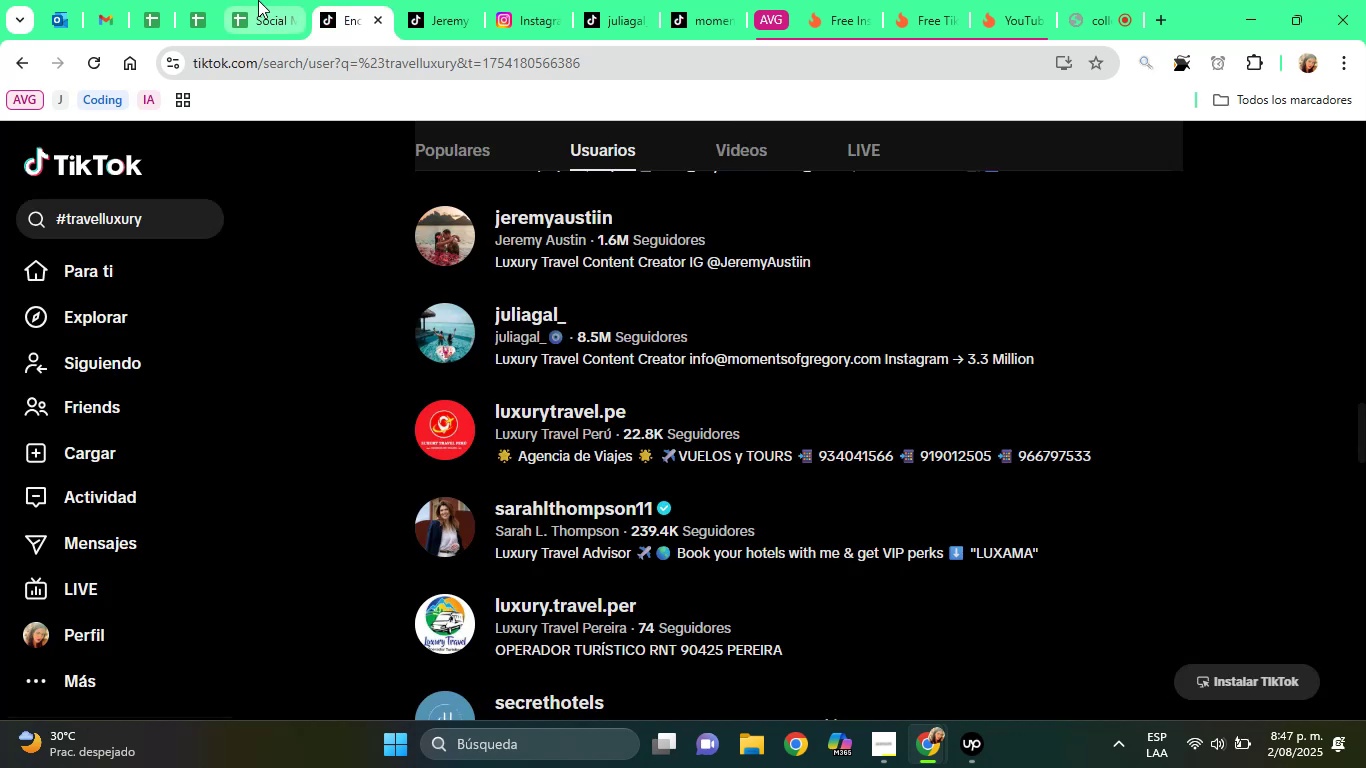 
left_click([258, 0])
 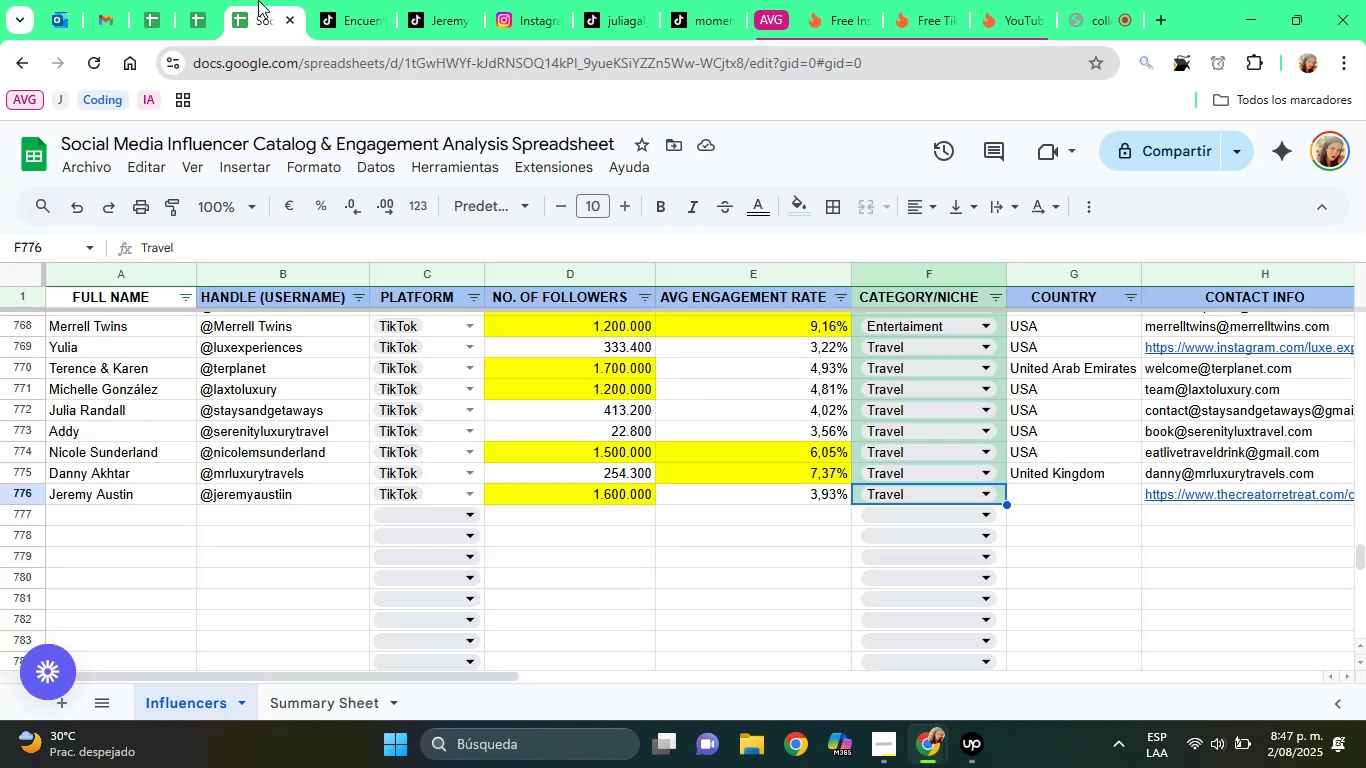 
key(ArrowRight)
 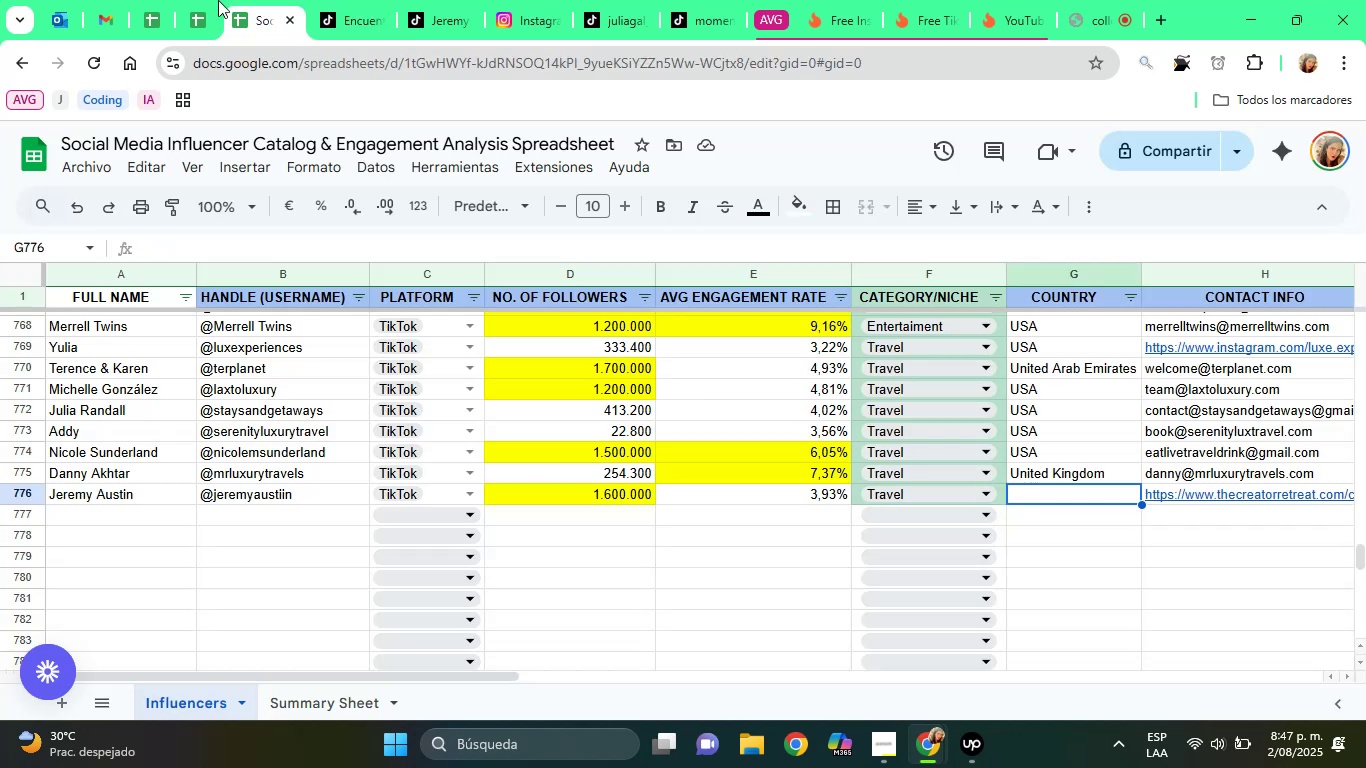 
type(USA)
 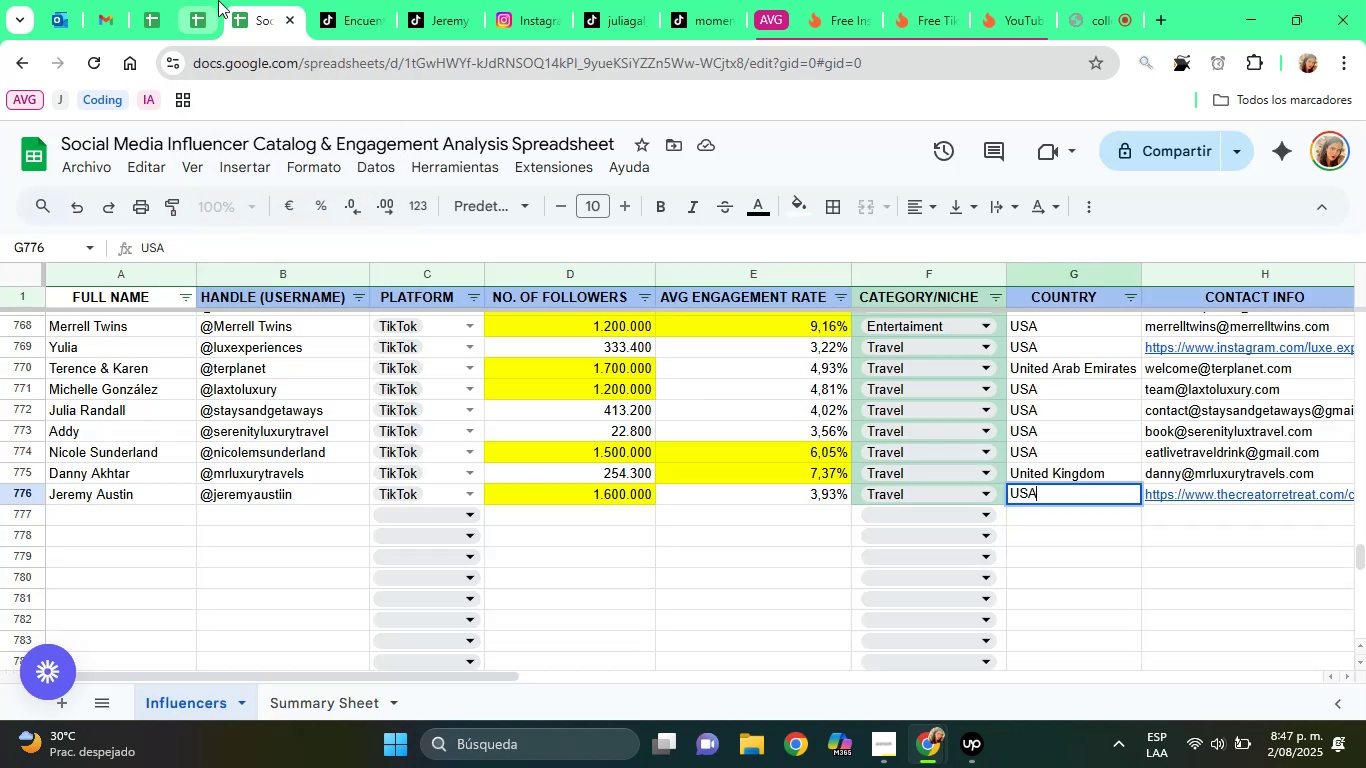 
key(ArrowRight)
 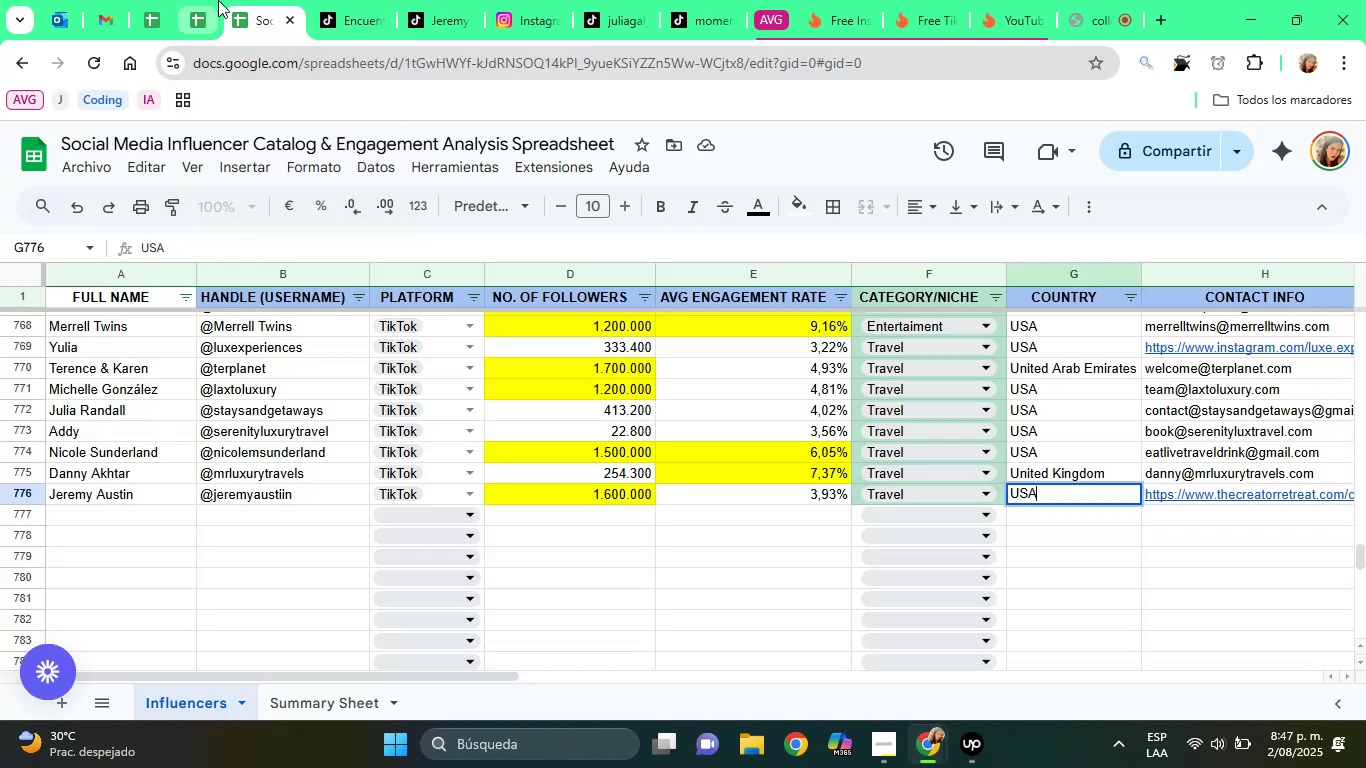 
key(ArrowRight)
 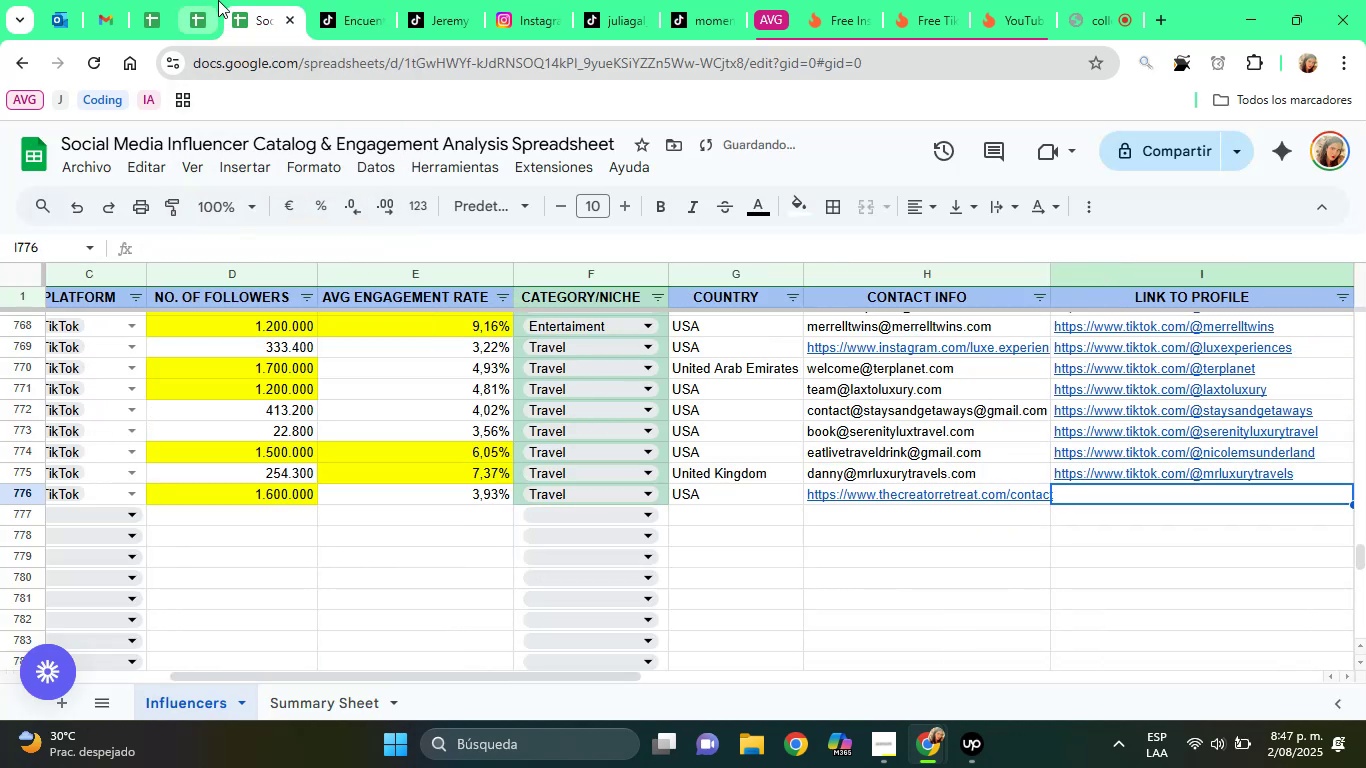 
key(ArrowRight)
 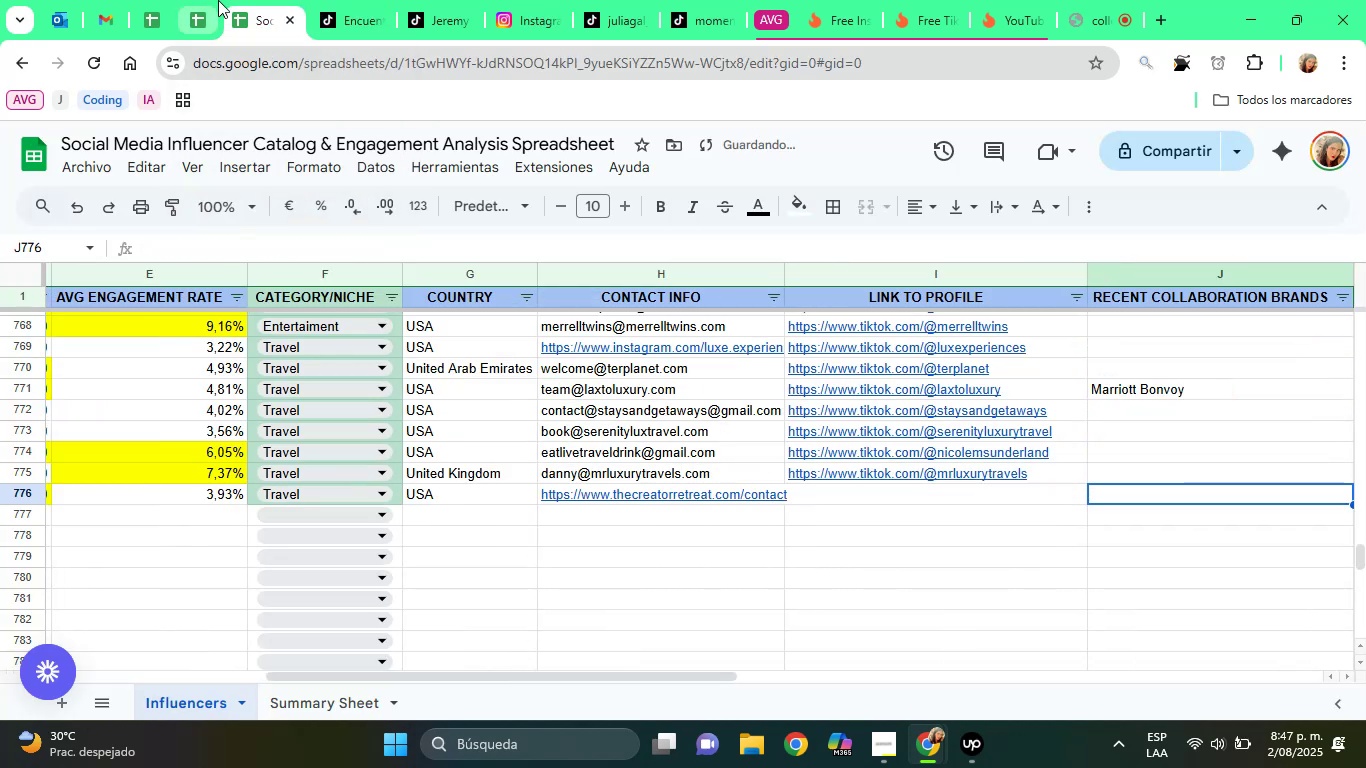 
key(ArrowLeft)
 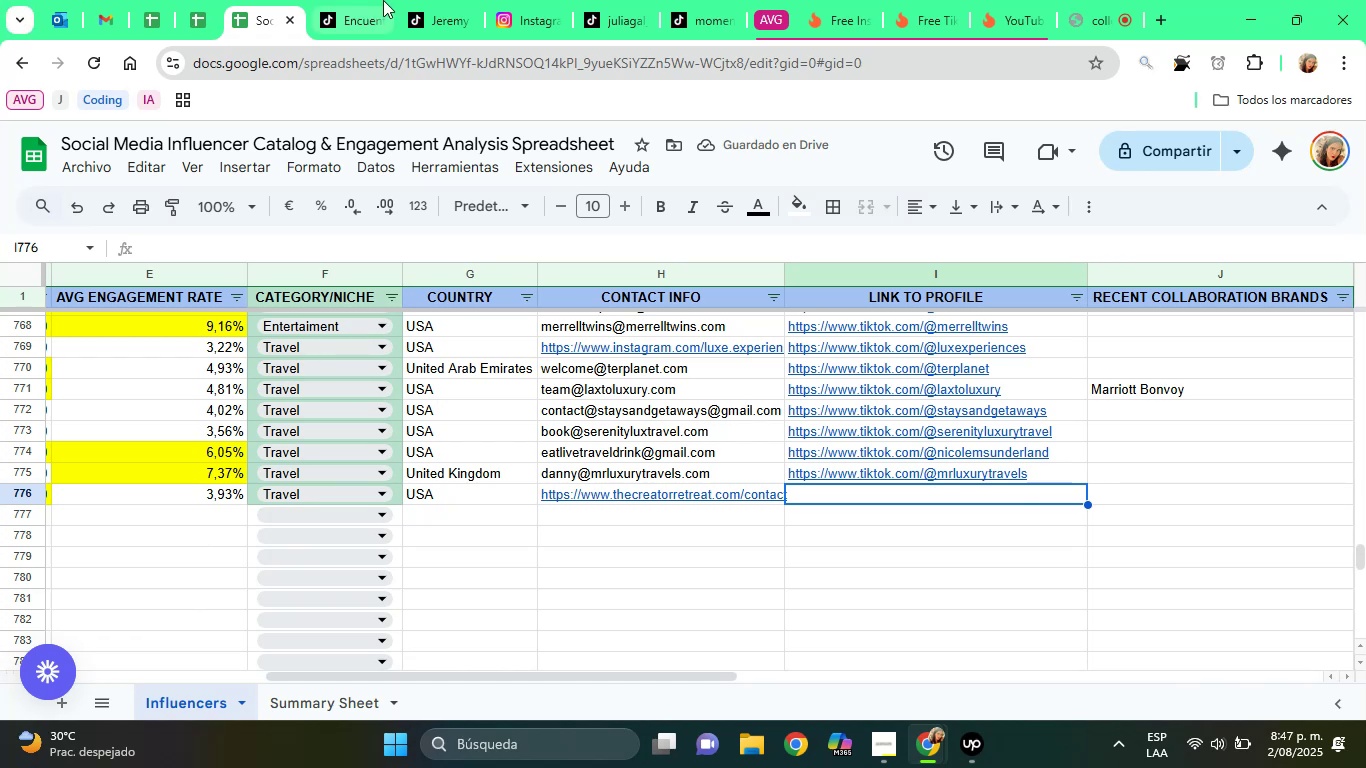 
left_click([426, 0])
 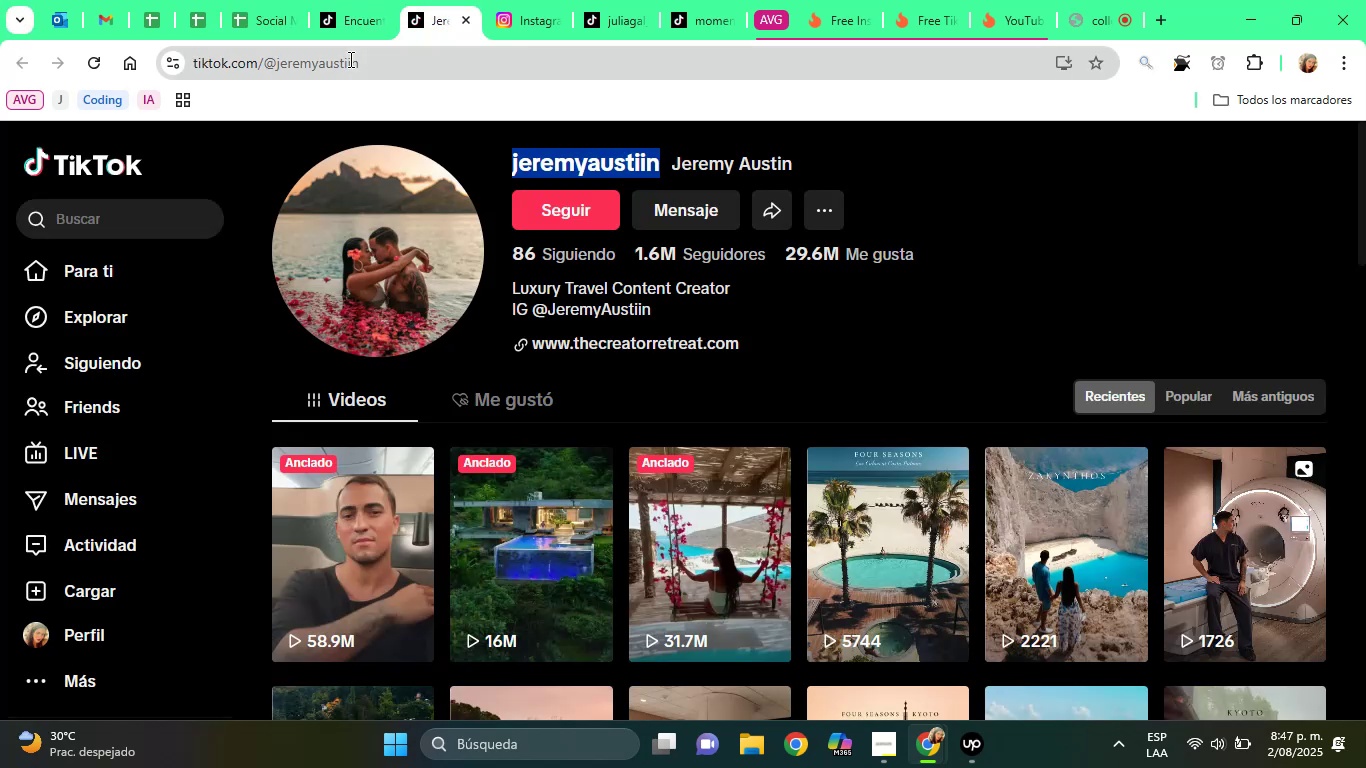 
left_click([349, 59])
 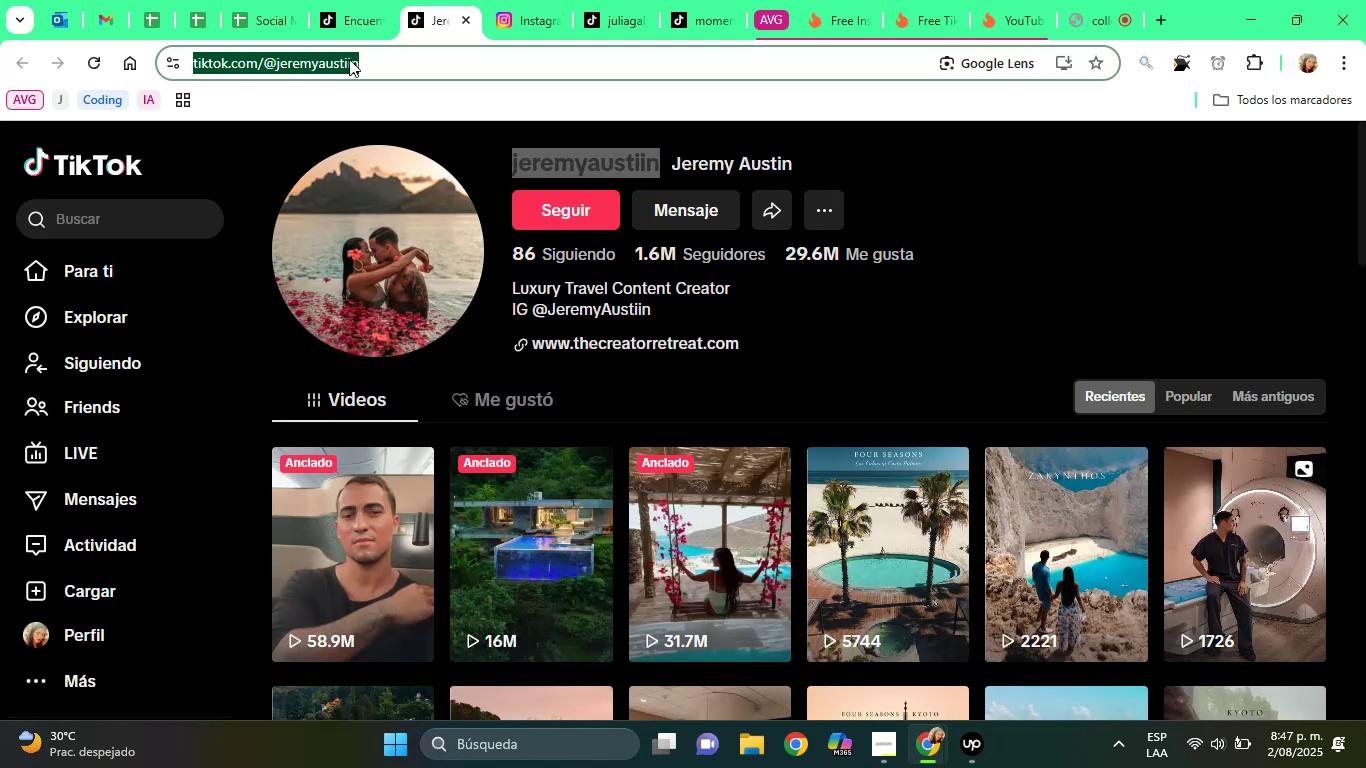 
right_click([349, 59])
 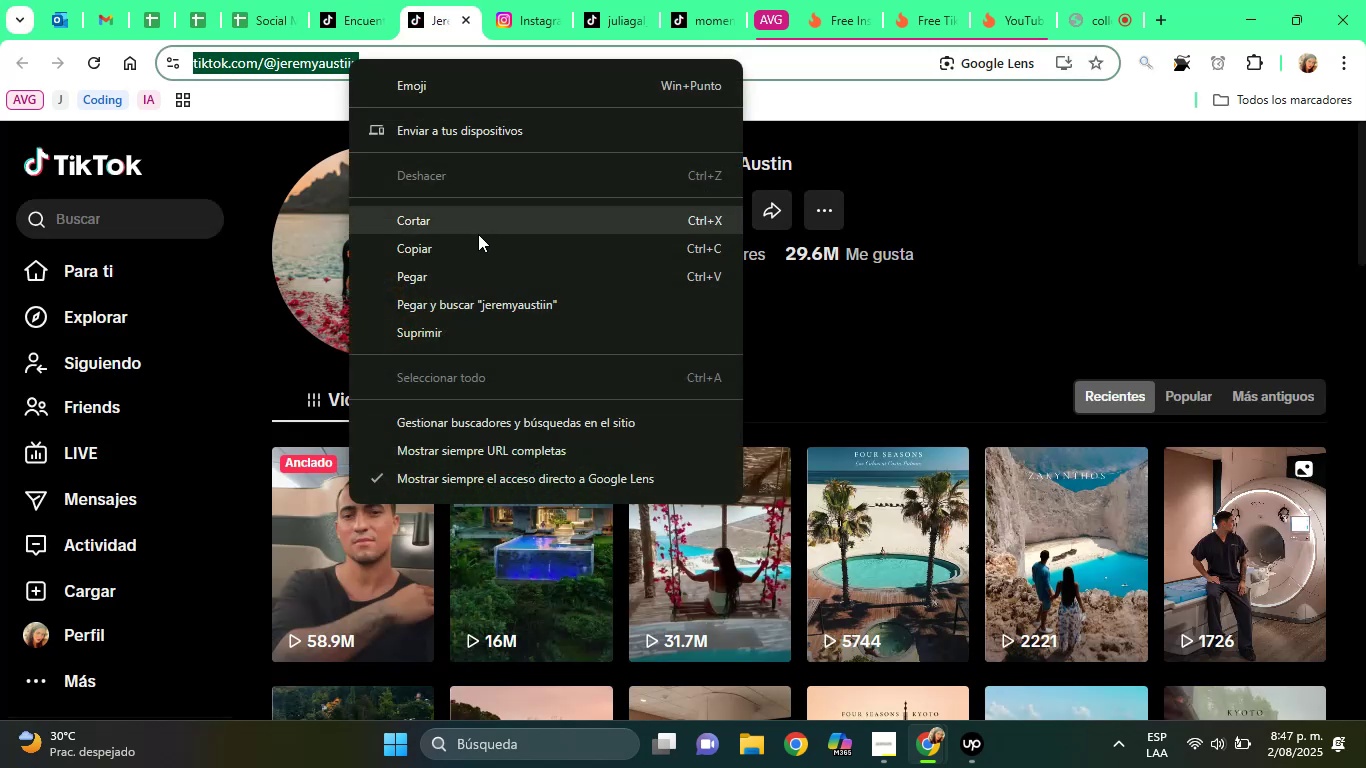 
left_click([470, 244])
 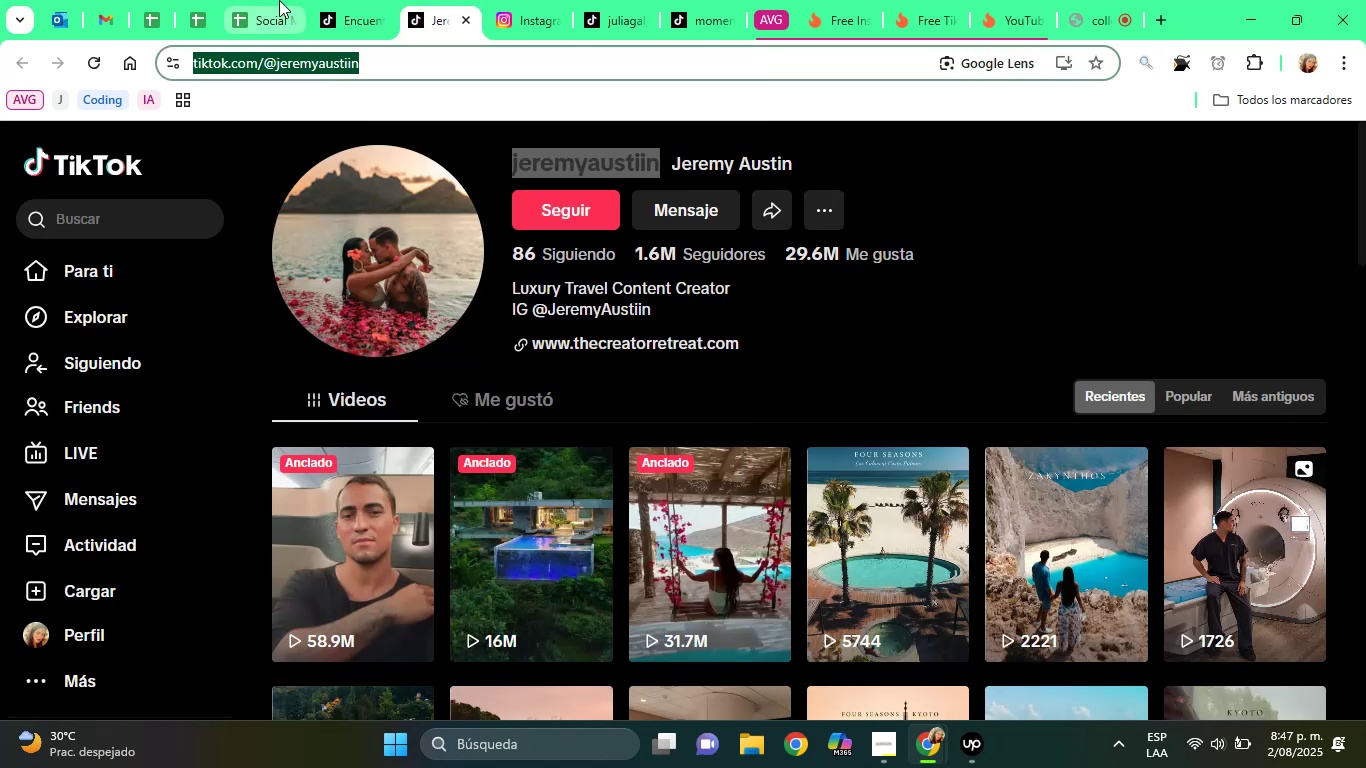 
left_click([279, 0])
 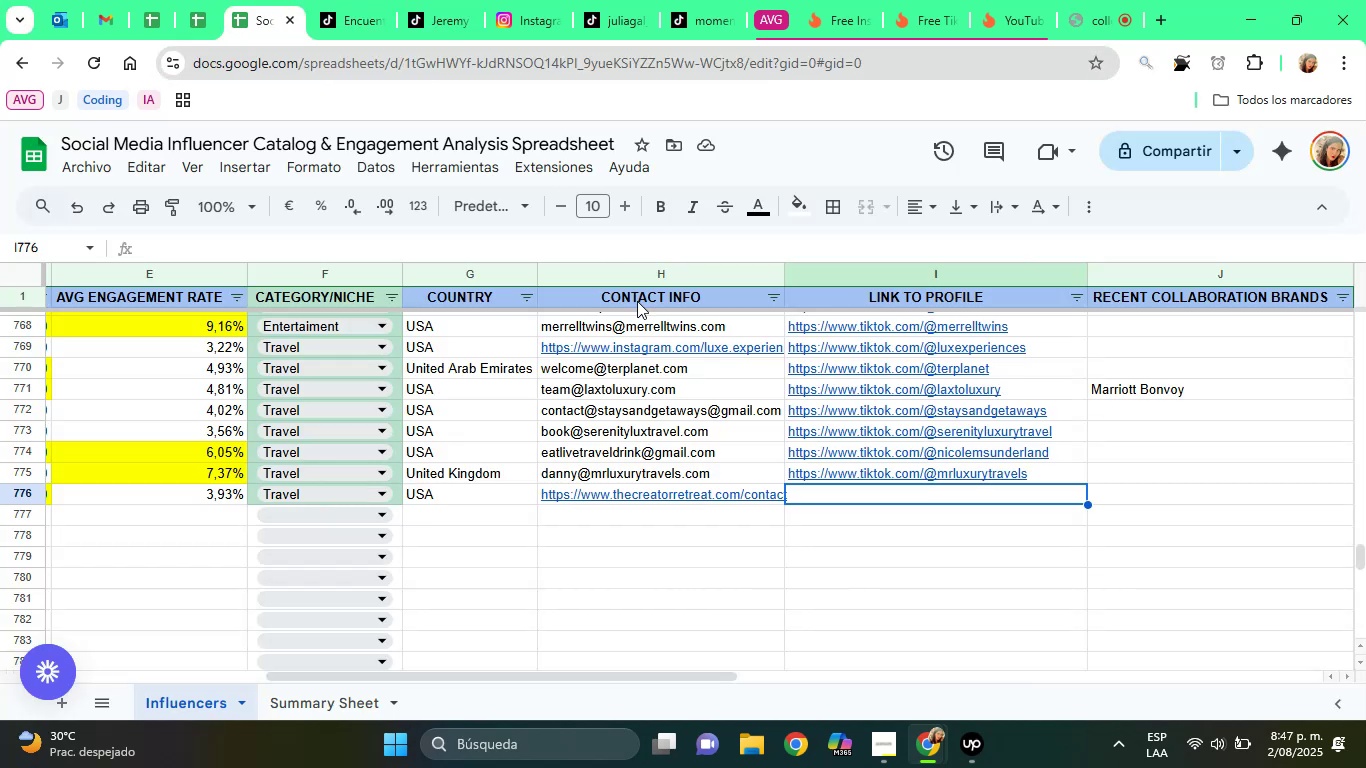 
key(Control+ControlLeft)
 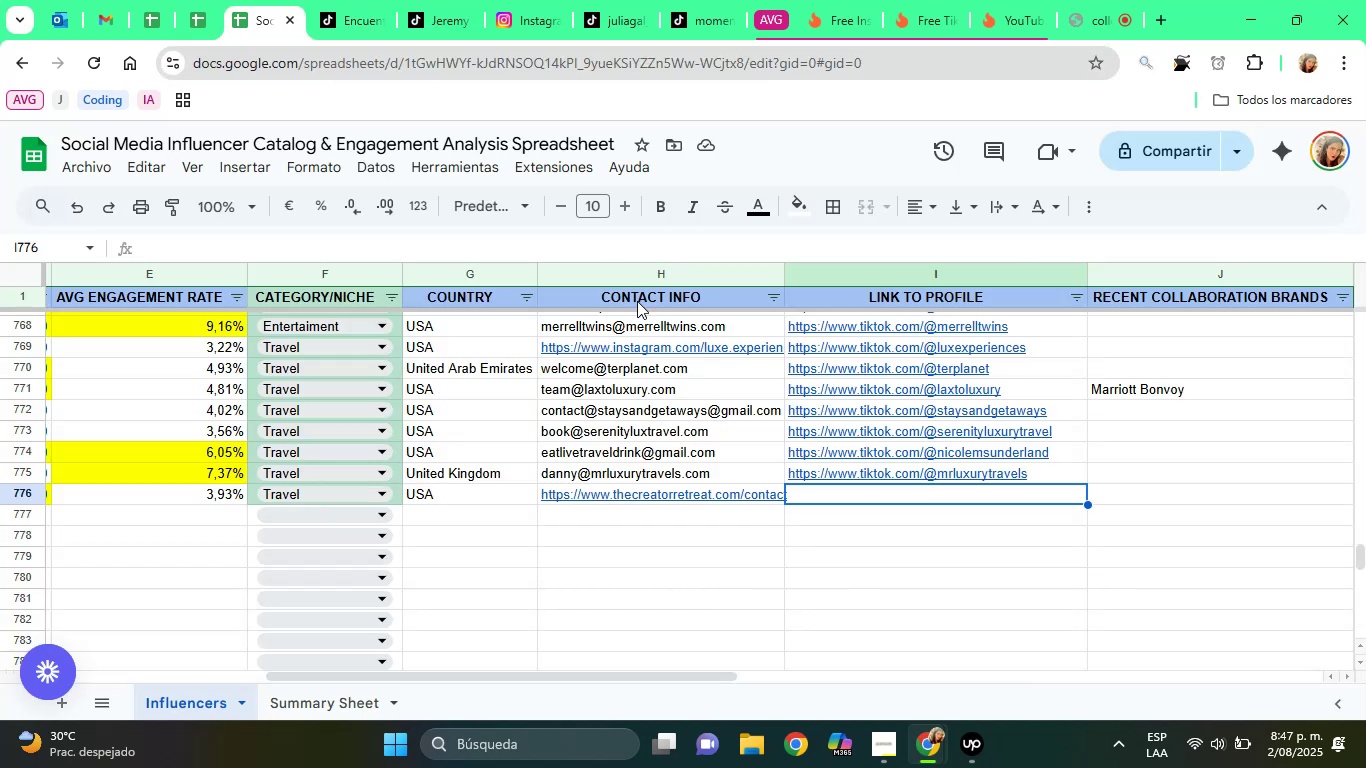 
key(Control+ControlLeft)
 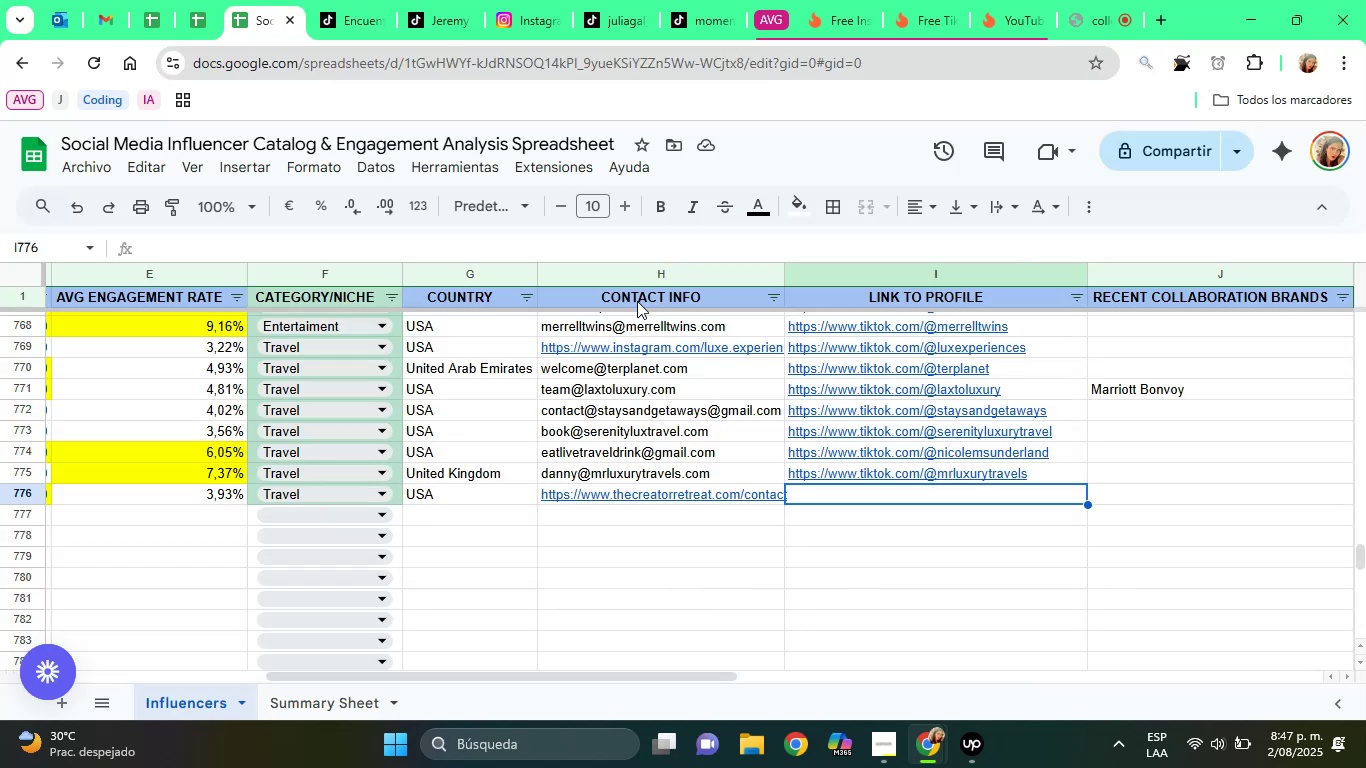 
key(Control+V)
 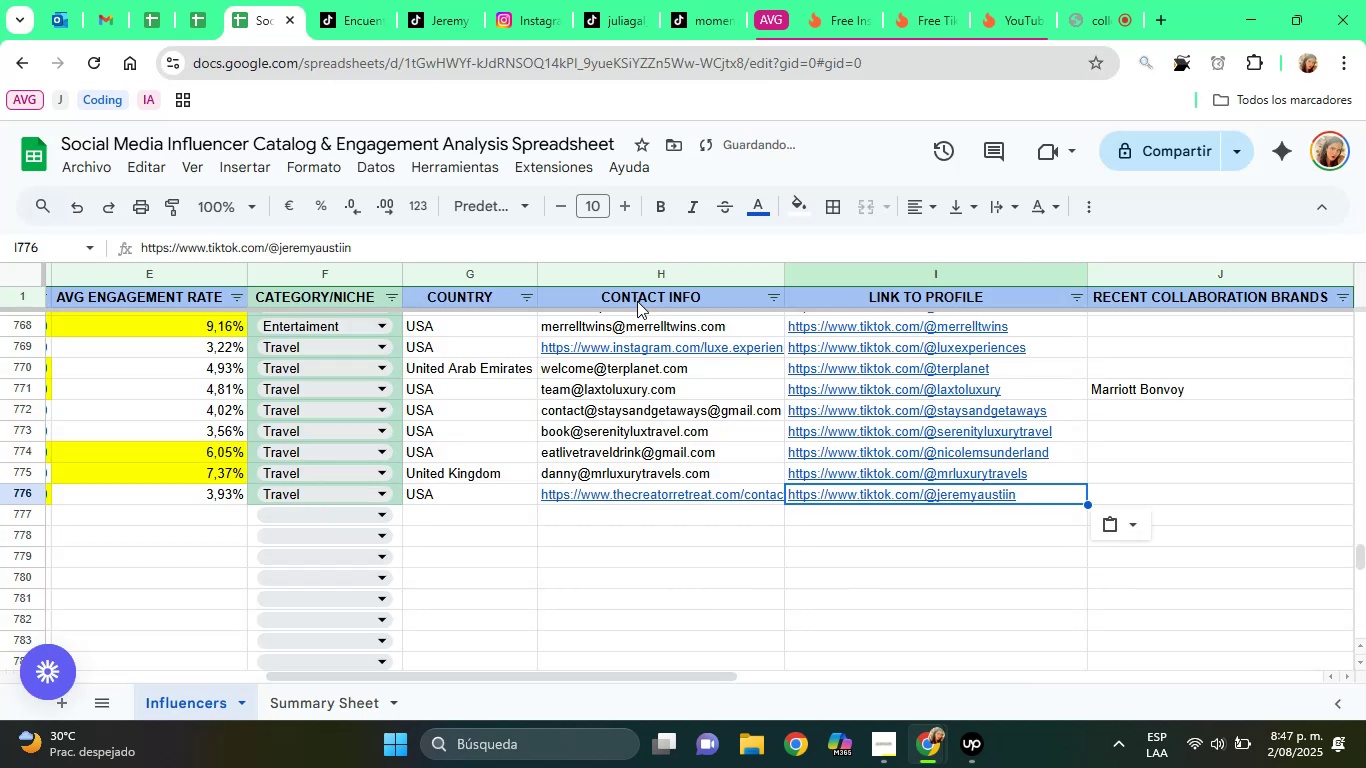 
key(ArrowRight)
 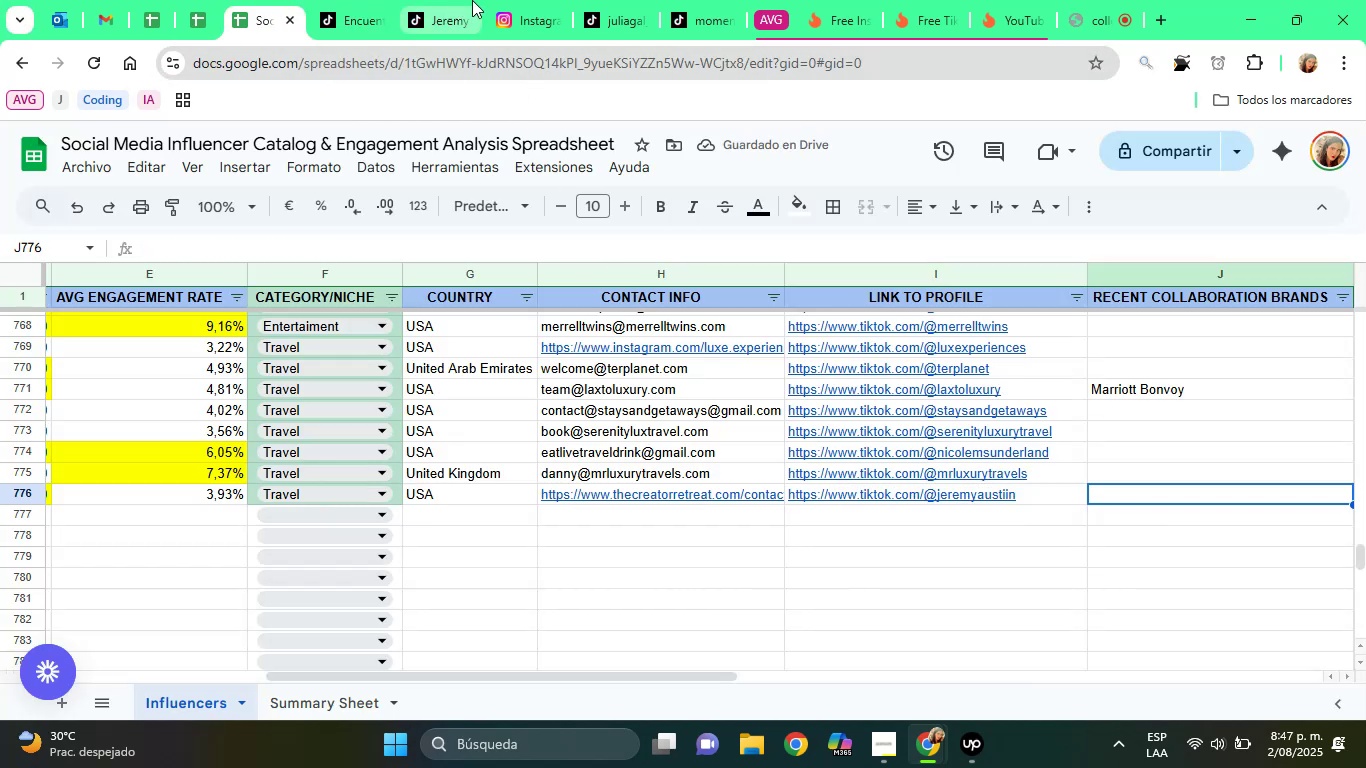 
left_click([531, 0])
 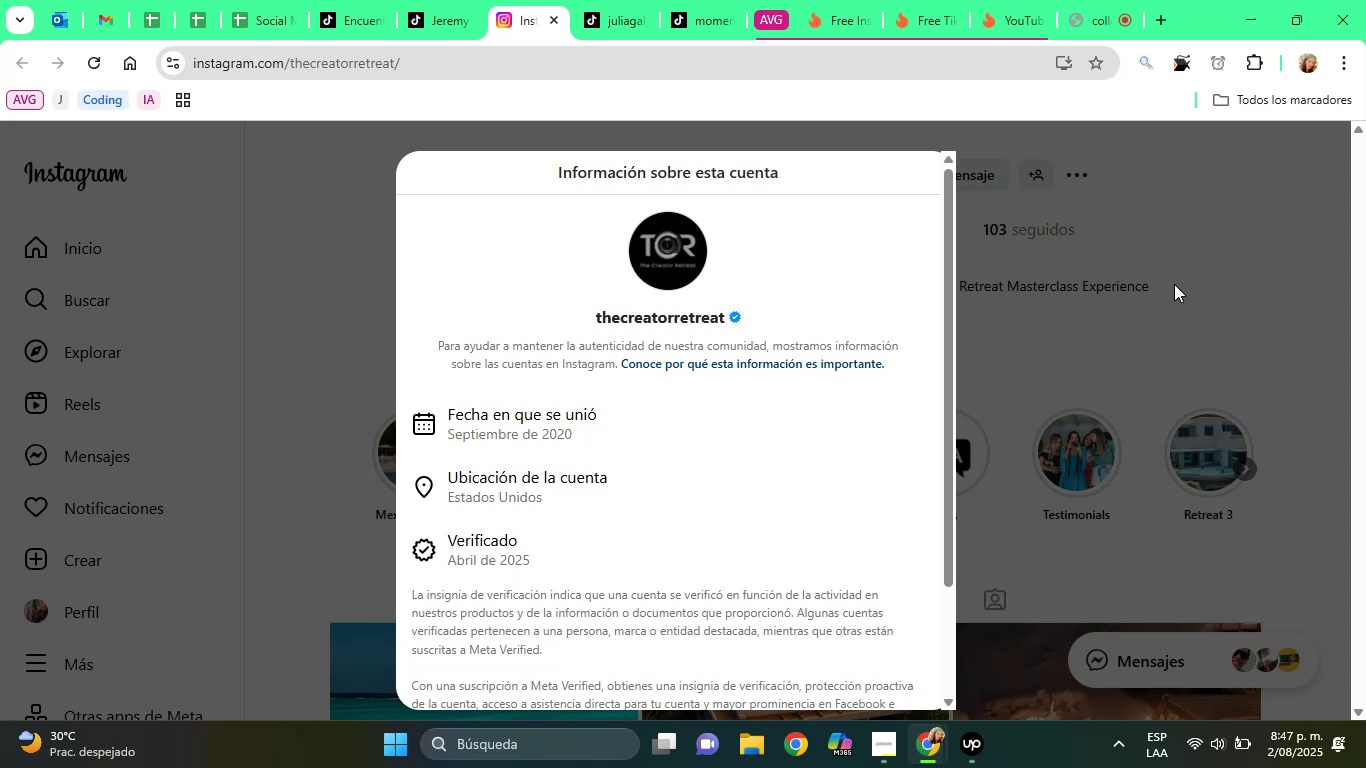 
left_click([1174, 284])
 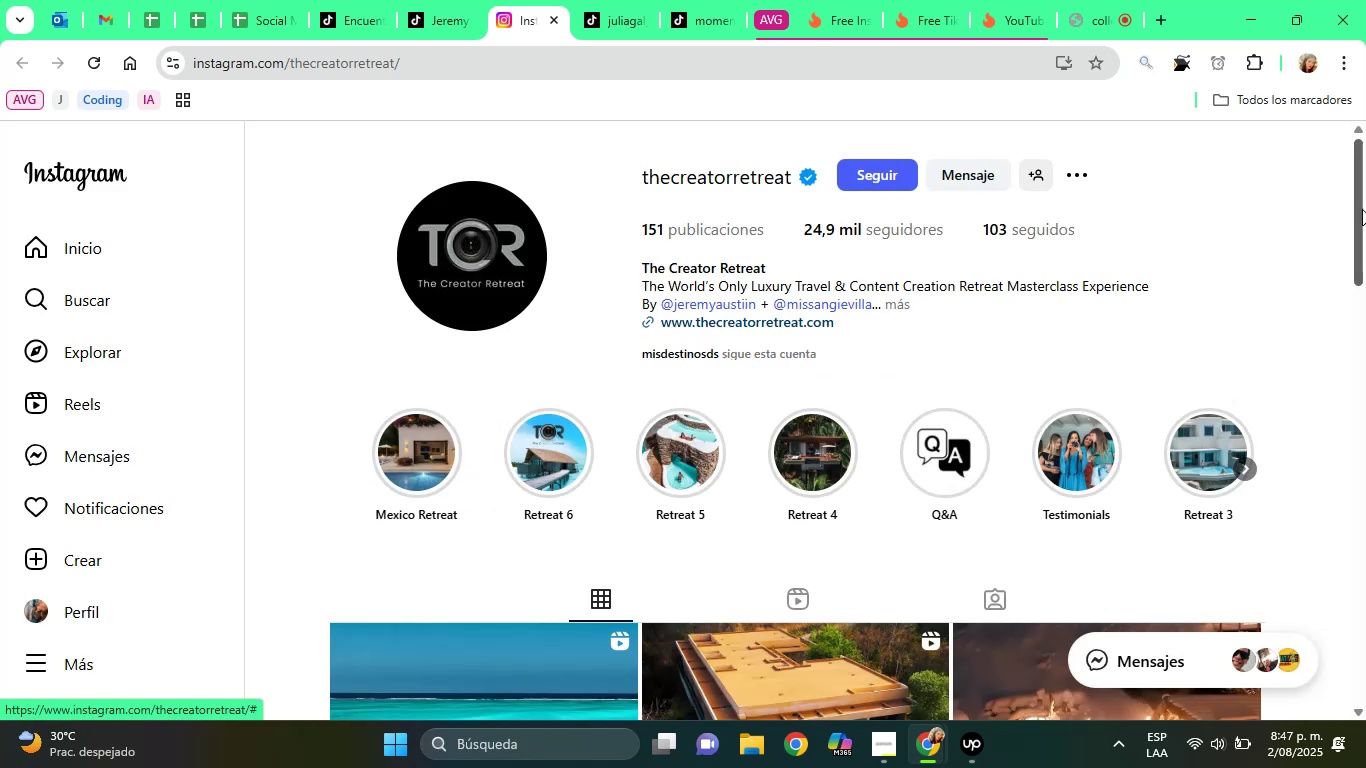 
left_click_drag(start_coordinate=[1363, 209], to_coordinate=[1344, 336])
 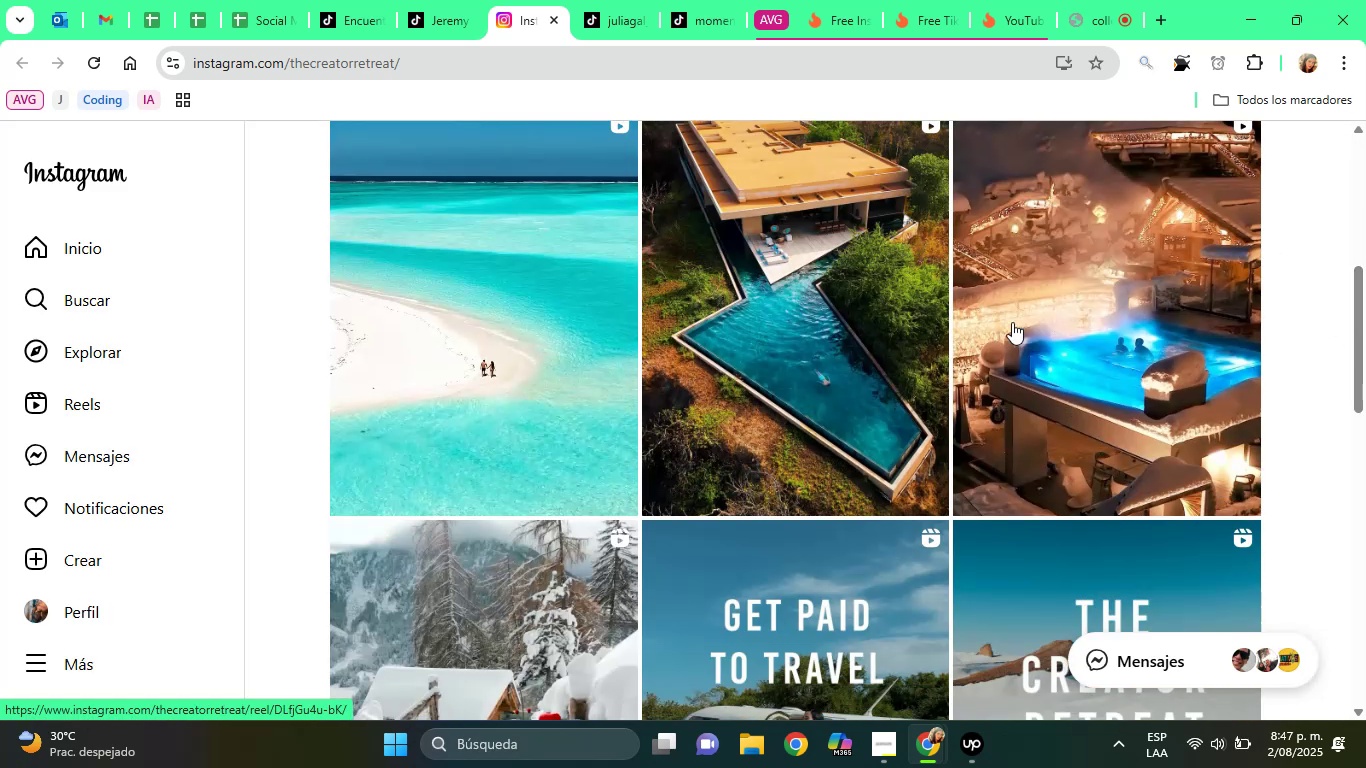 
left_click([1077, 333])
 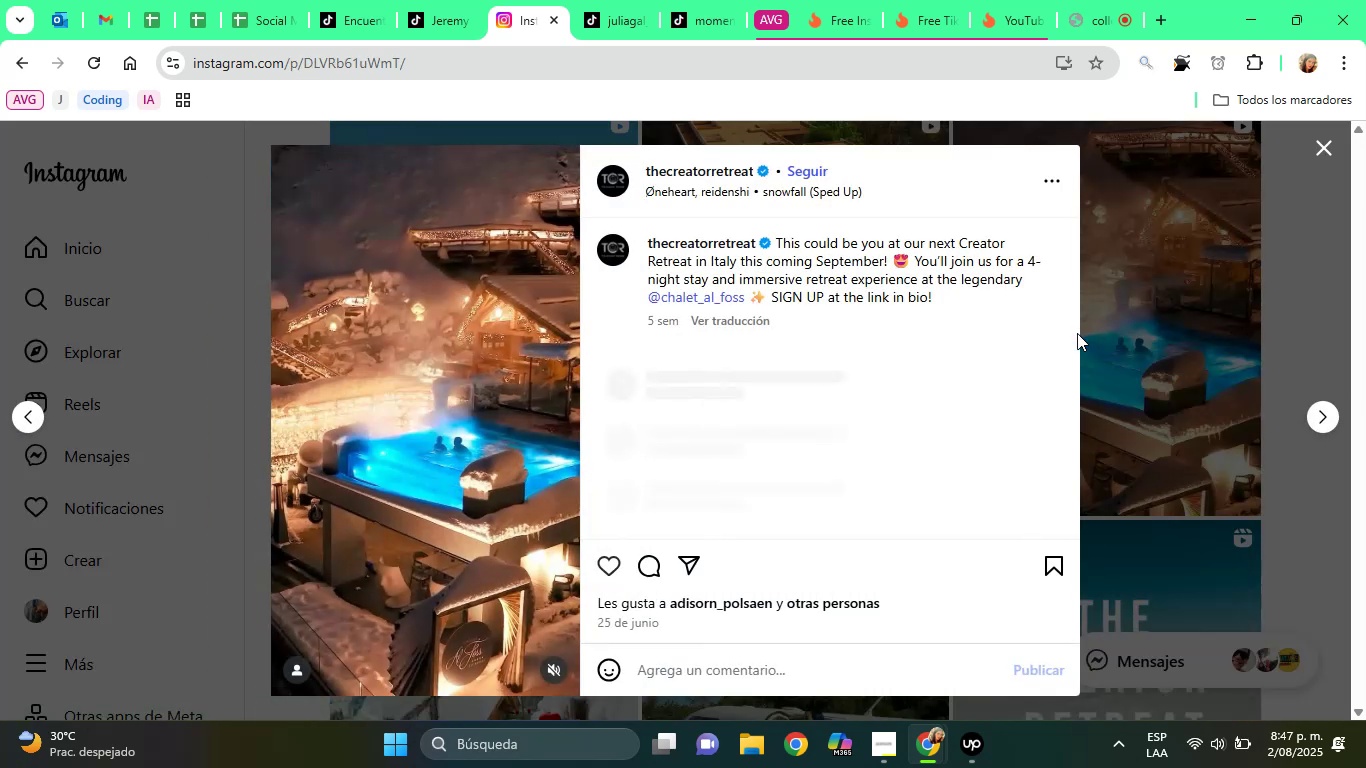 
mouse_move([958, 415])
 